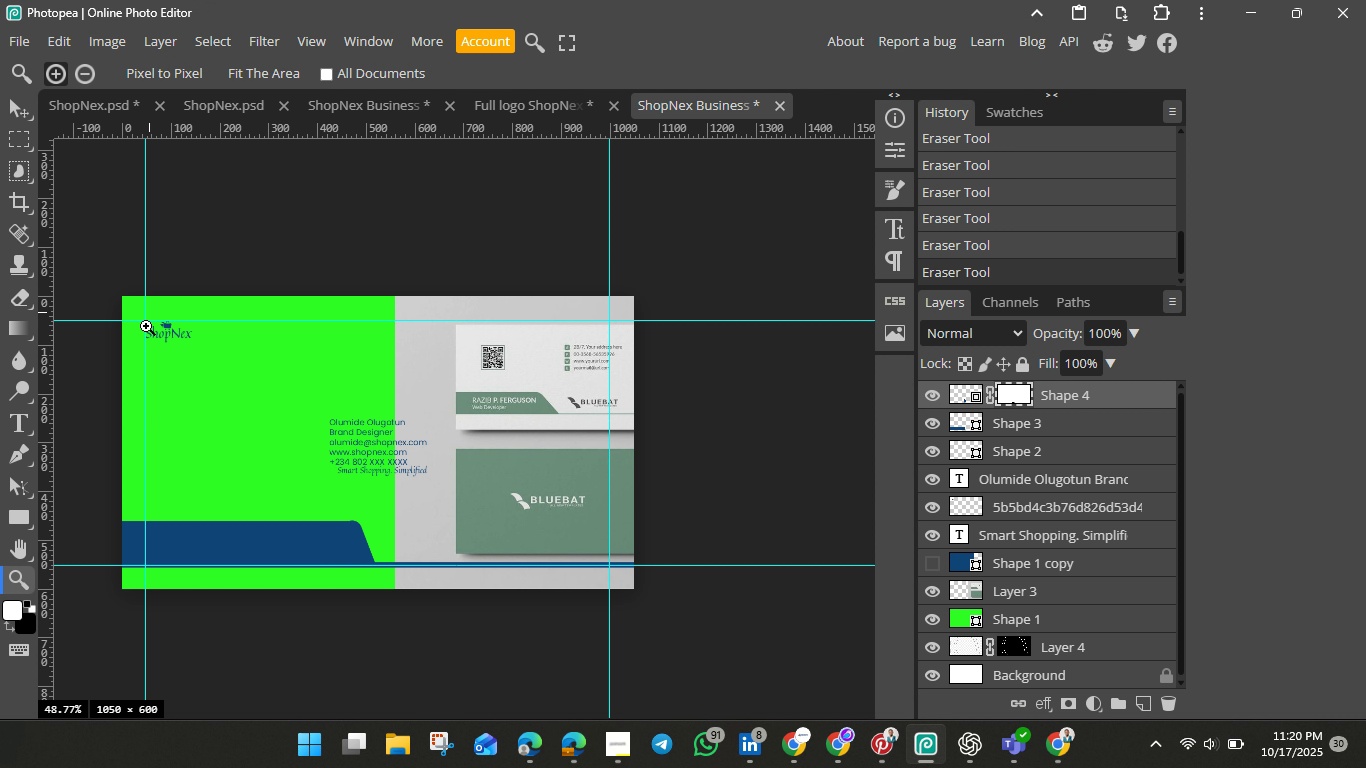 
wait(6.53)
 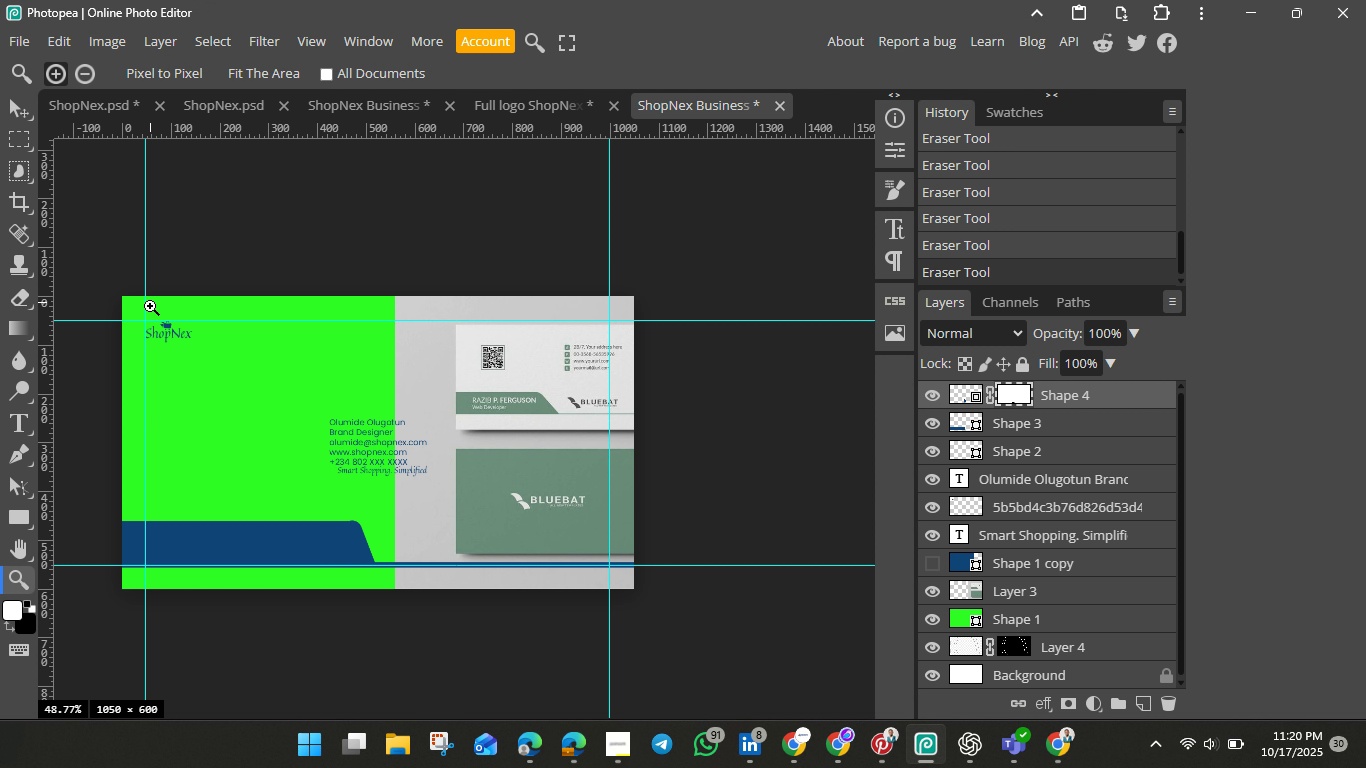 
left_click([17, 115])
 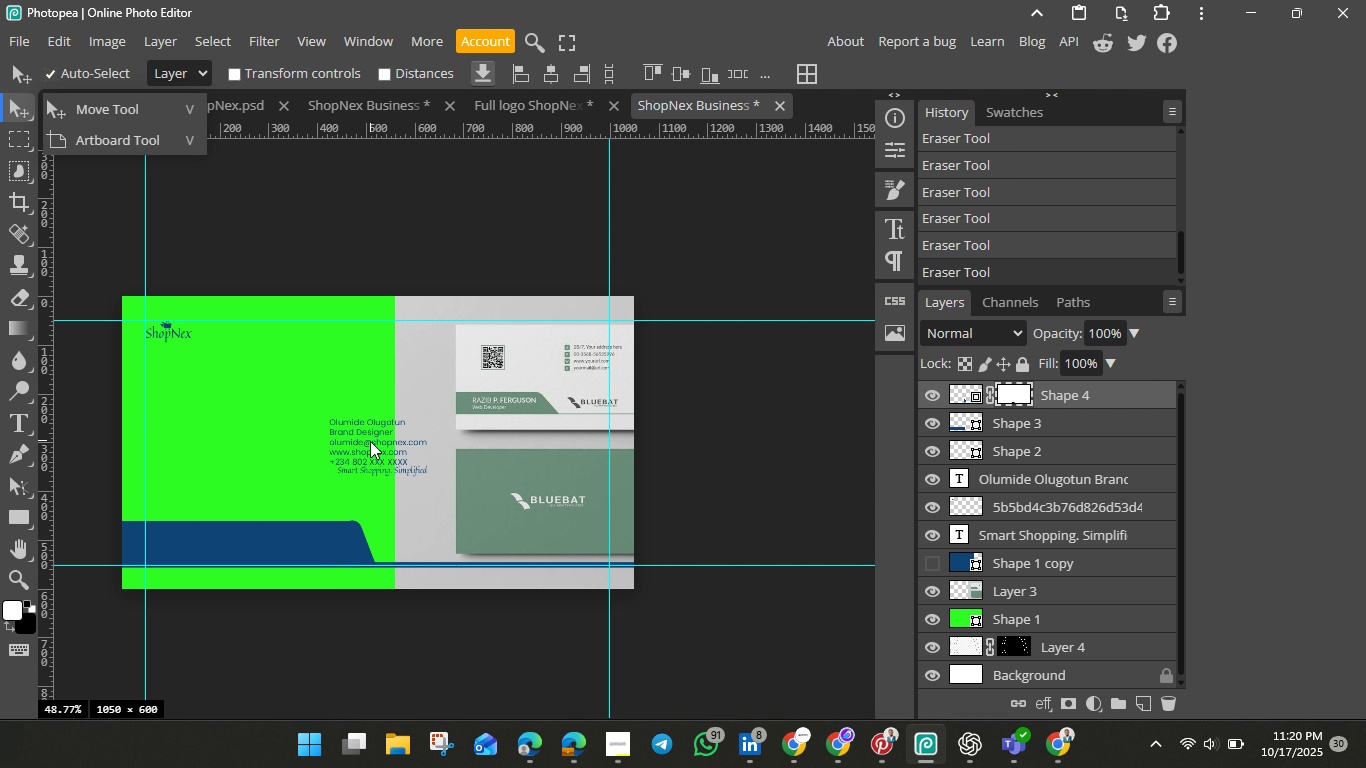 
left_click([370, 441])
 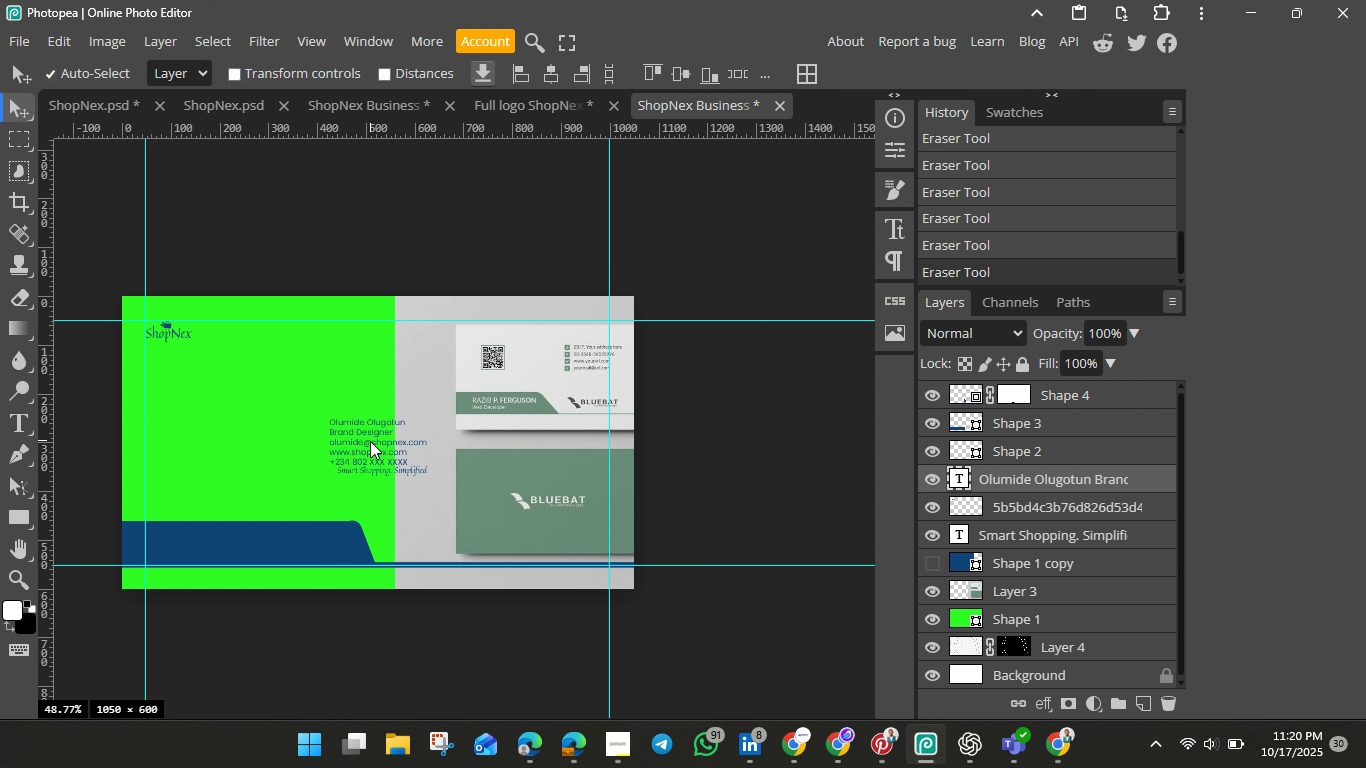 
key(Control+J)
 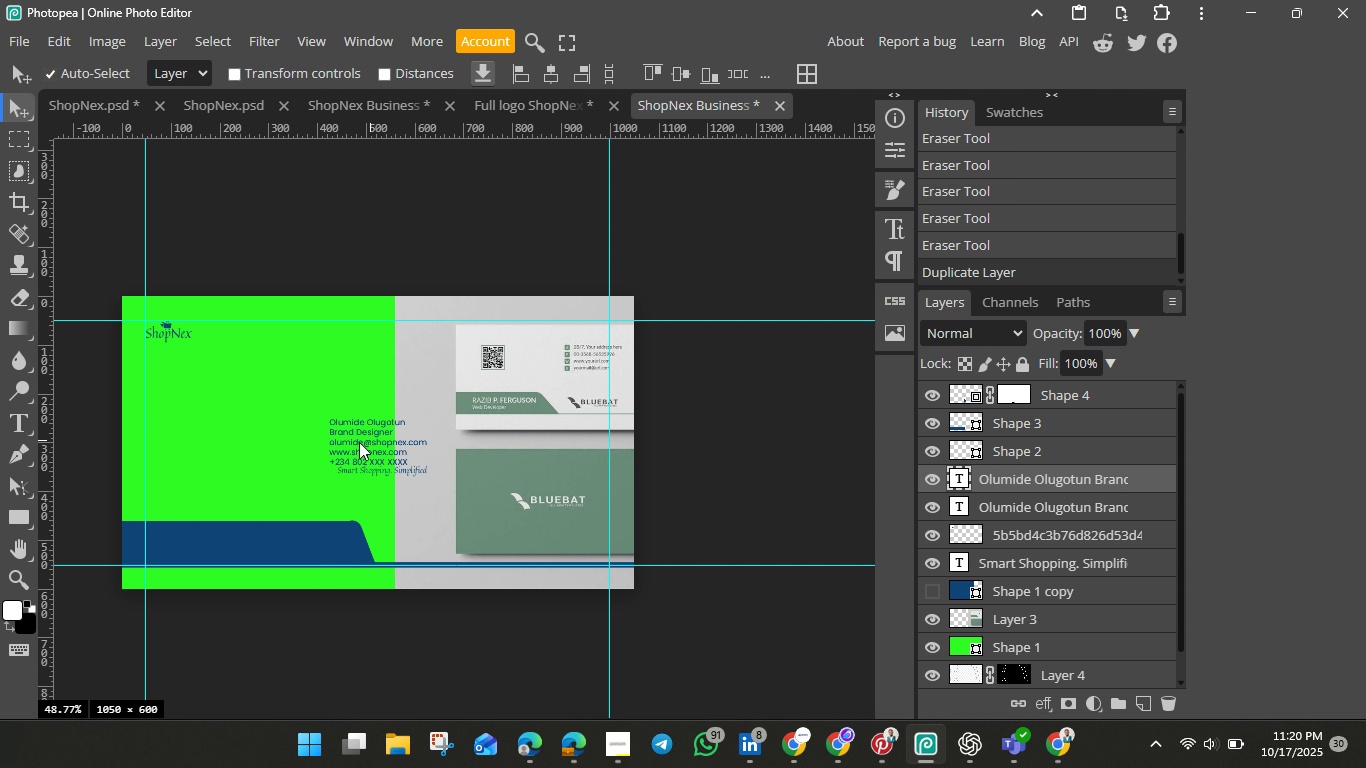 
left_click_drag(start_coordinate=[370, 441], to_coordinate=[314, 449])
 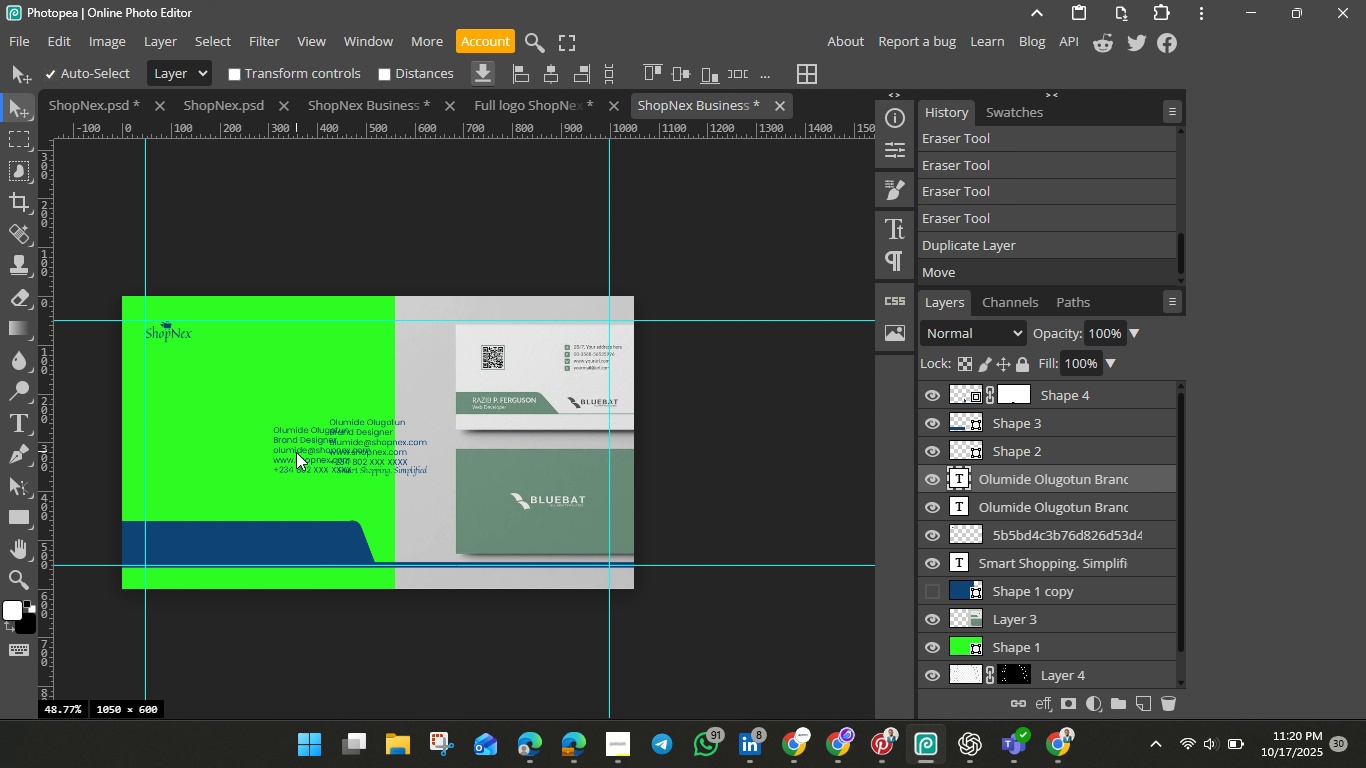 
double_click([296, 452])
 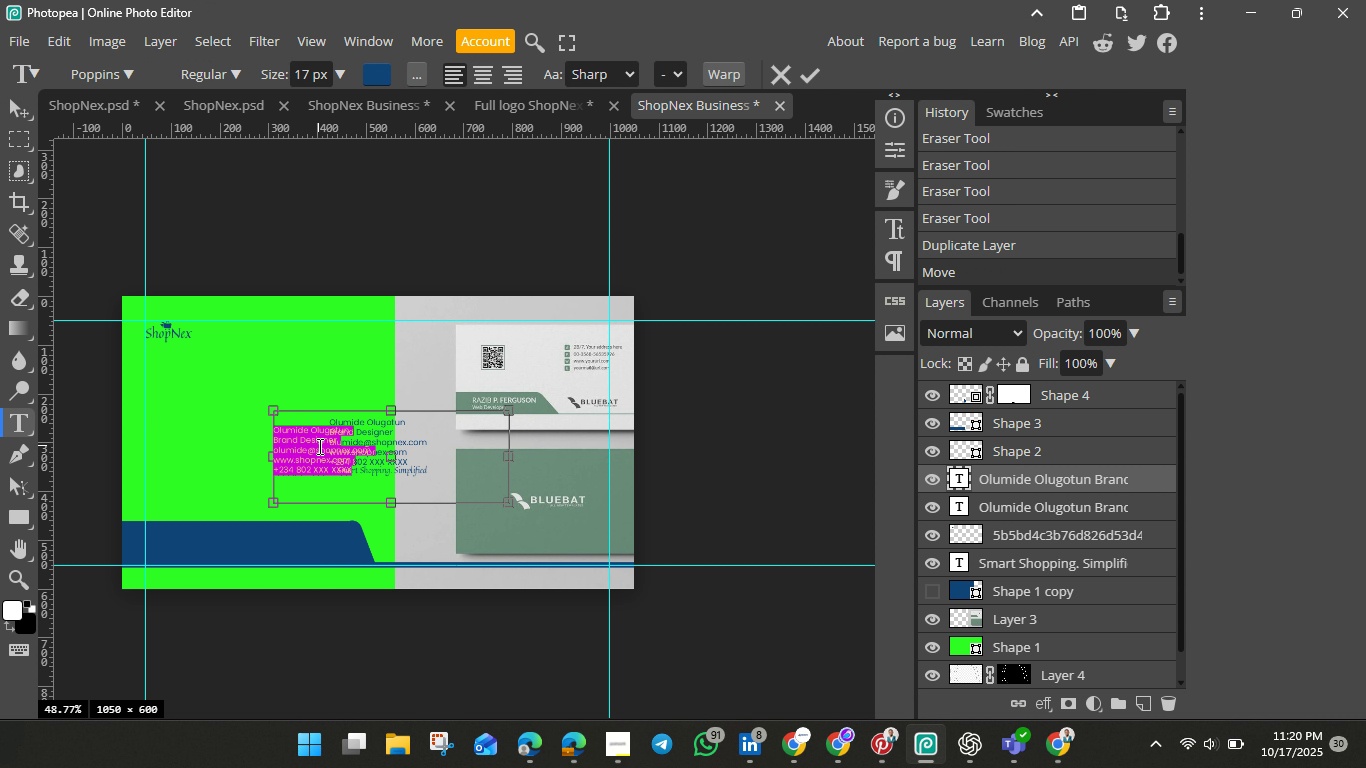 
left_click([318, 446])
 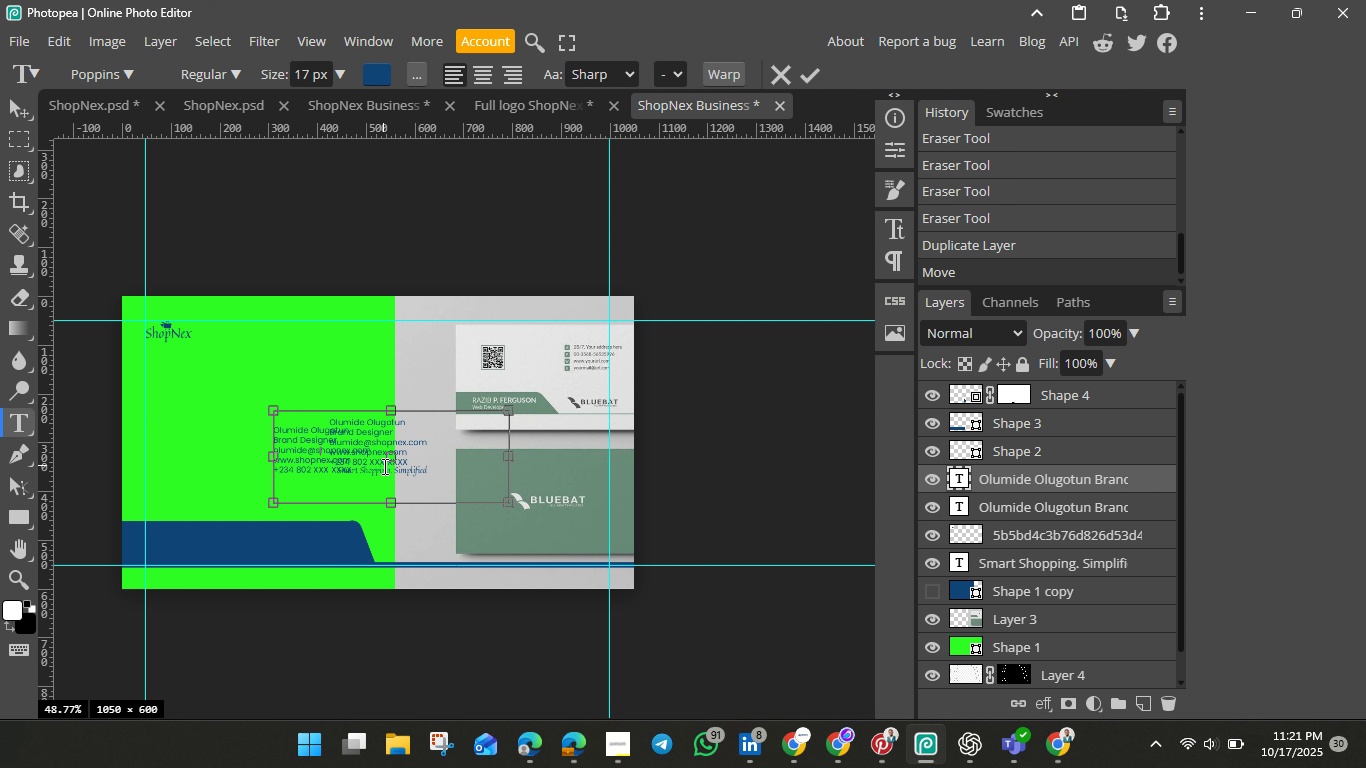 
left_click_drag(start_coordinate=[366, 472], to_coordinate=[271, 440])
 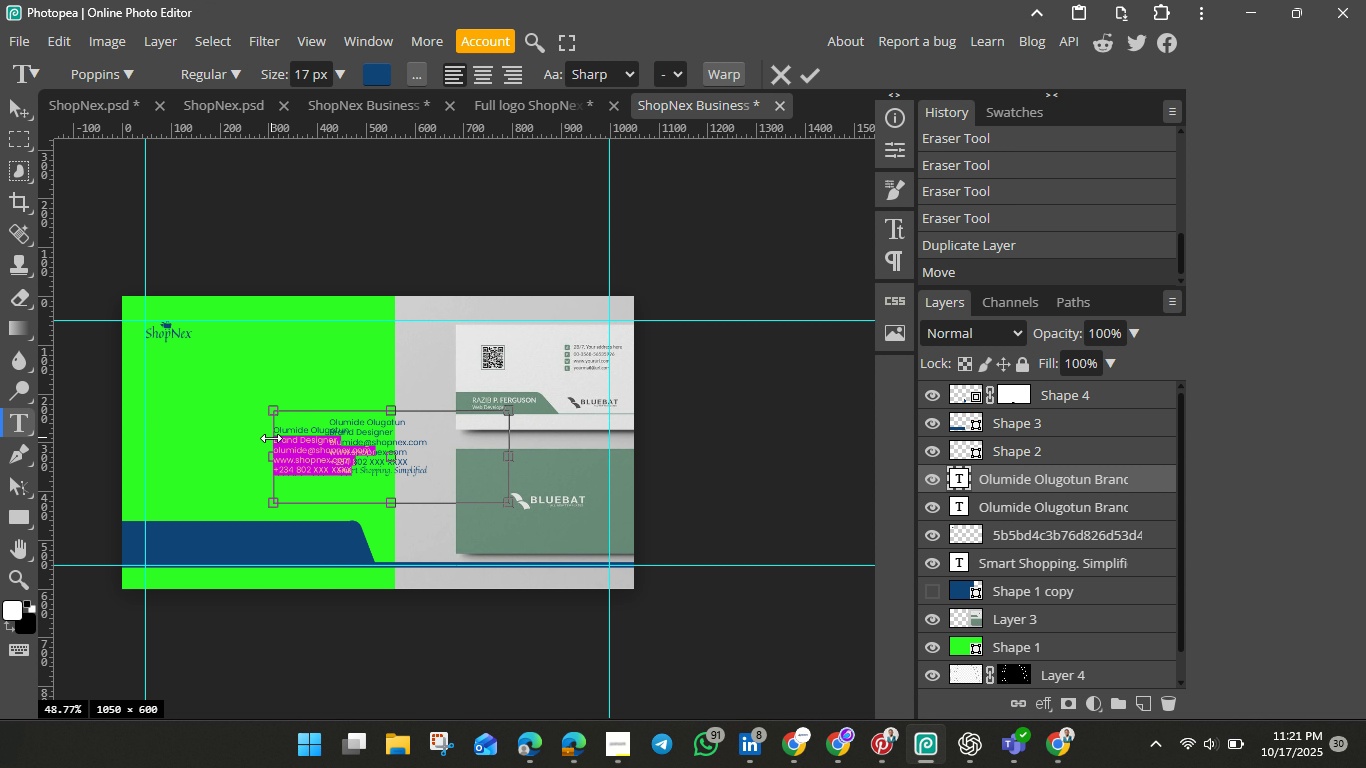 
key(Backspace)
 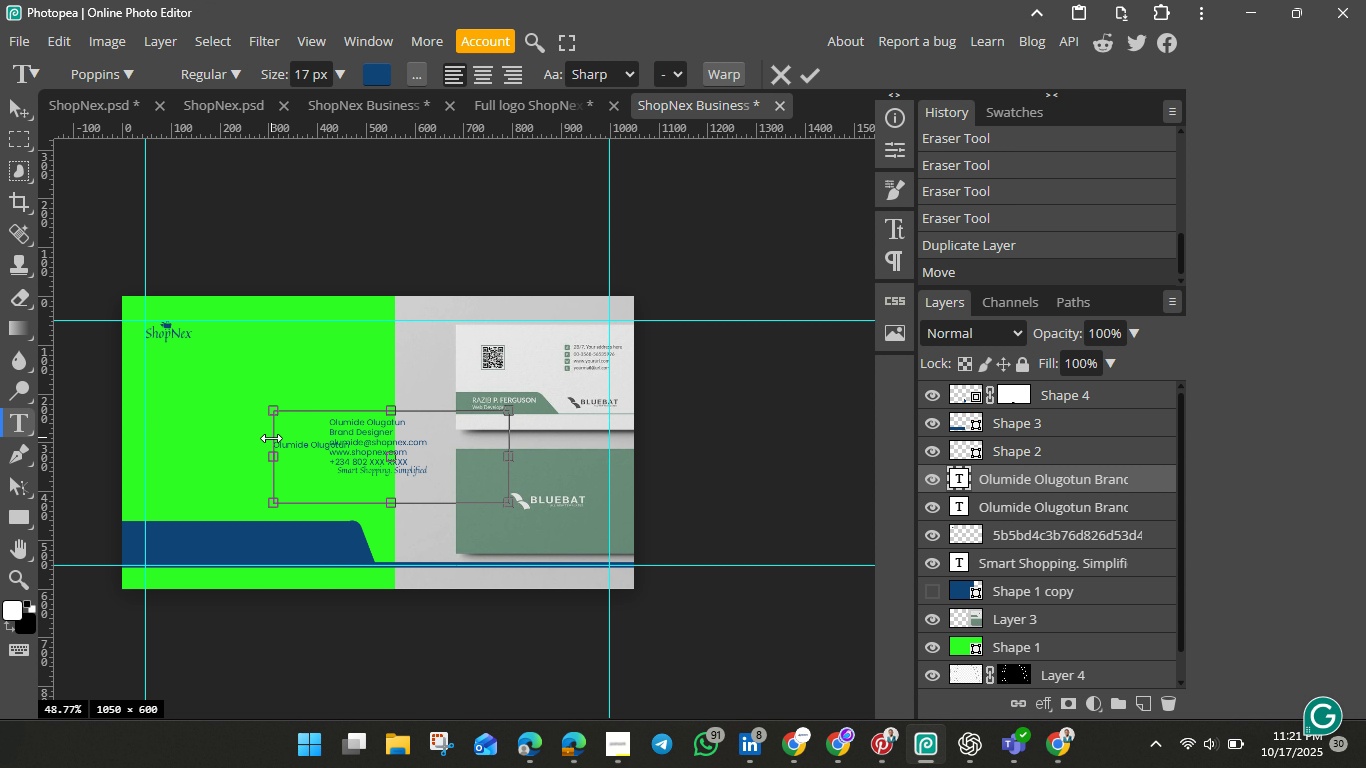 
key(Control+A)
 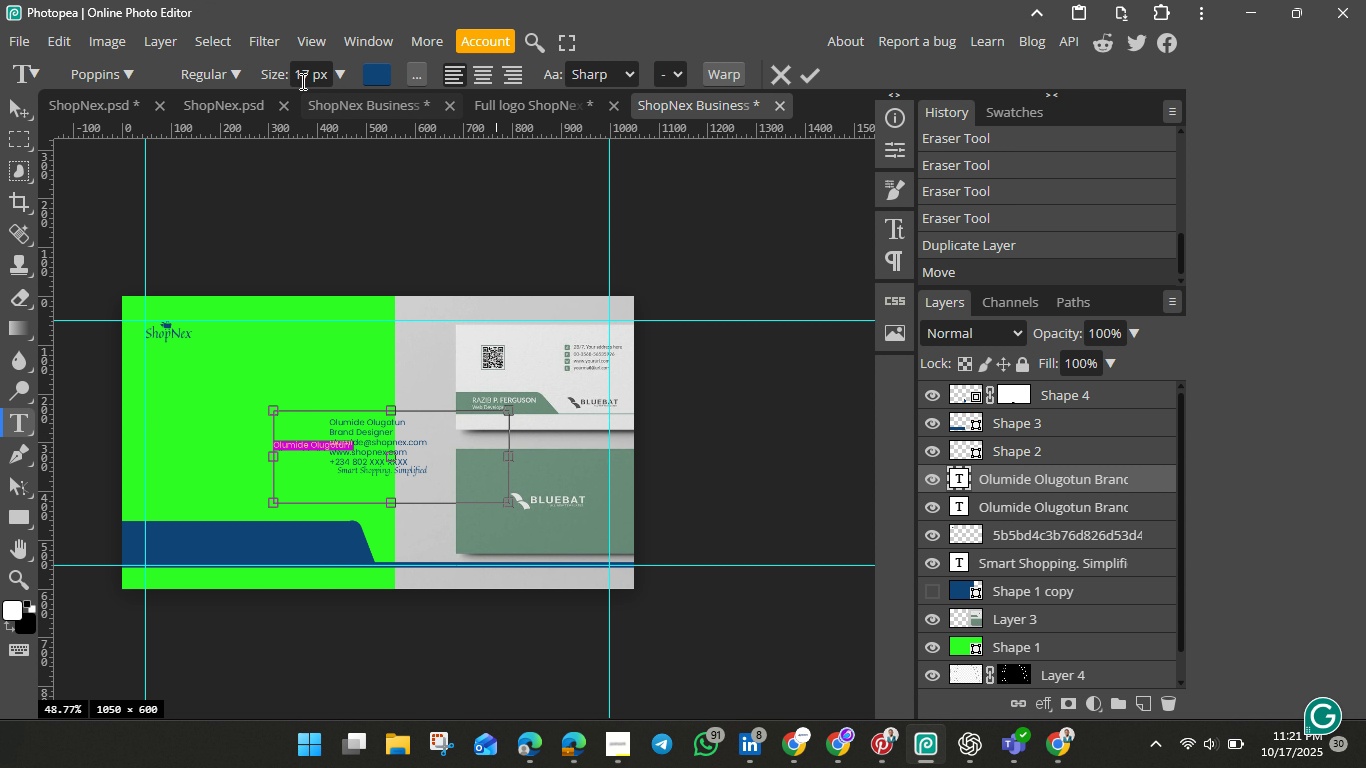 
left_click([301, 76])
 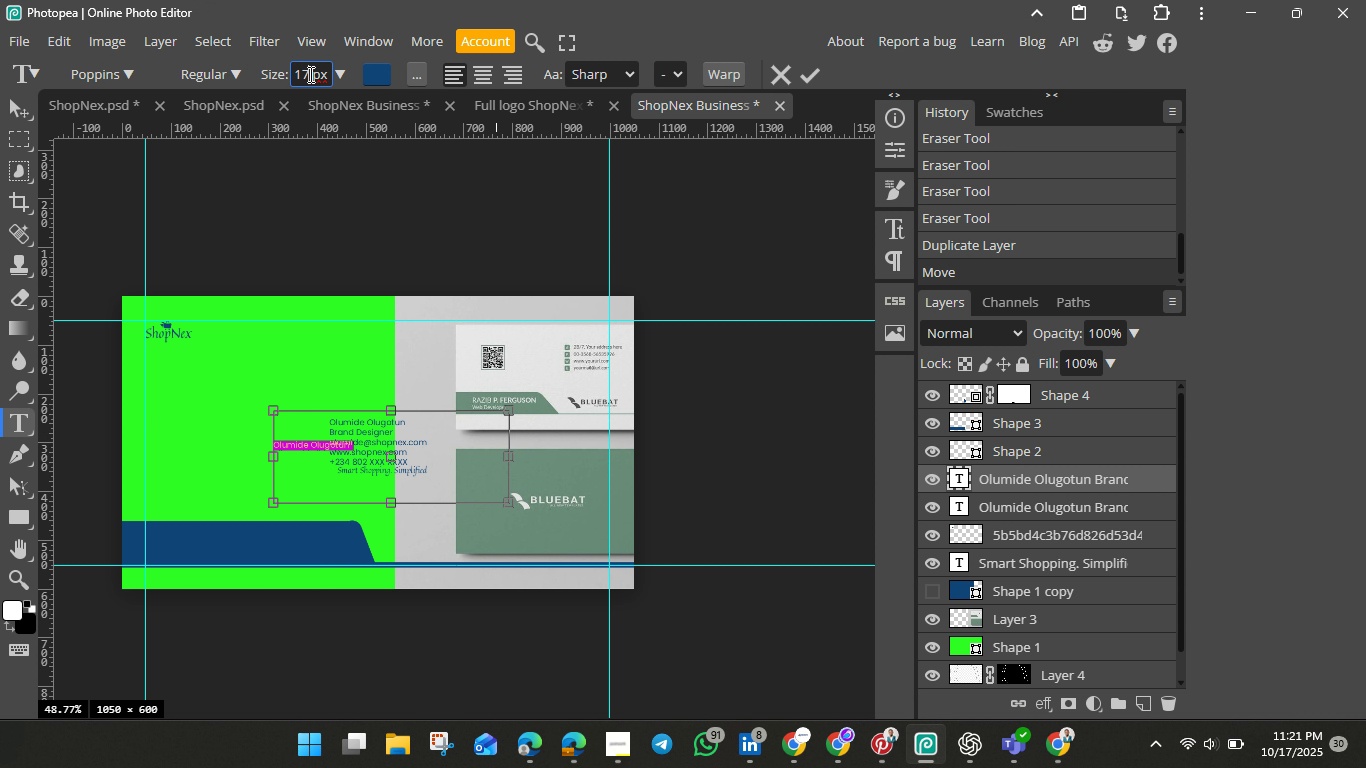 
left_click([309, 74])
 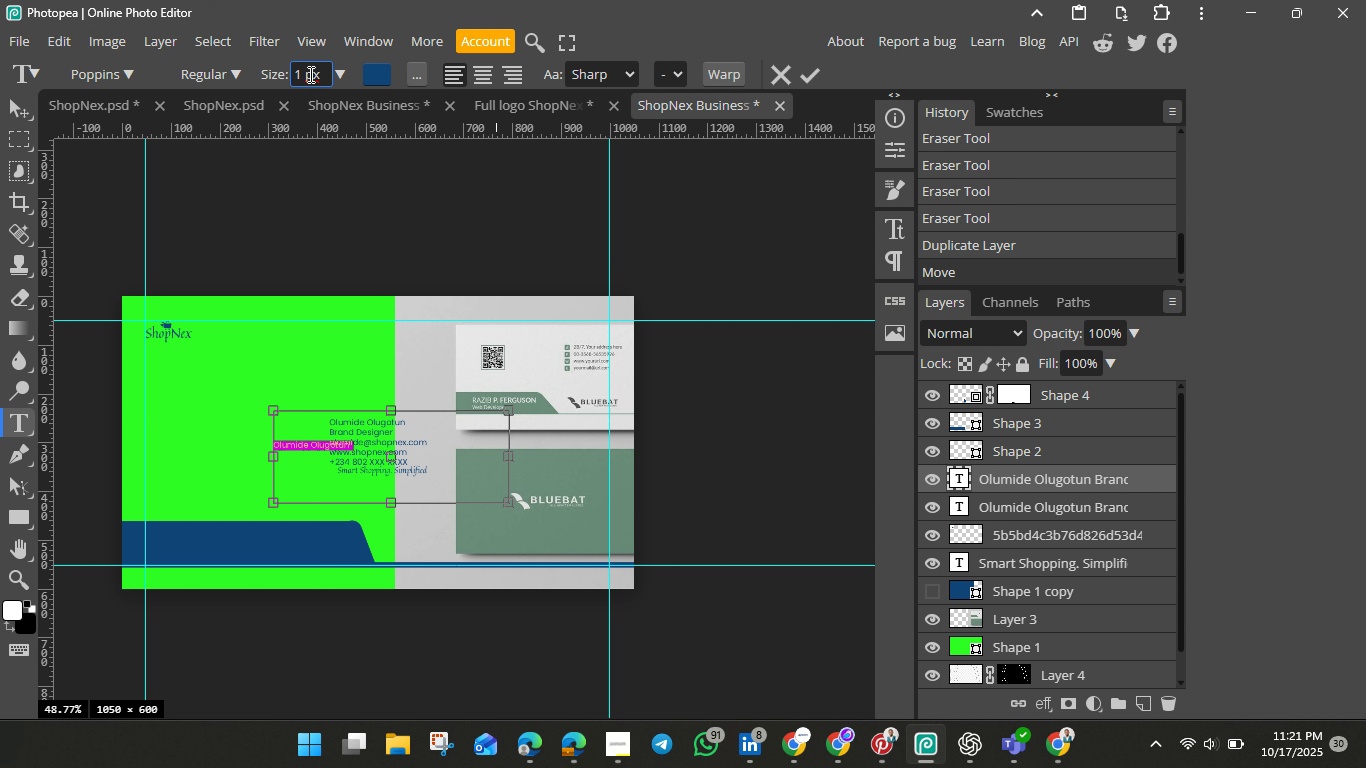 
key(Backspace)
key(Backspace)
type(50)
 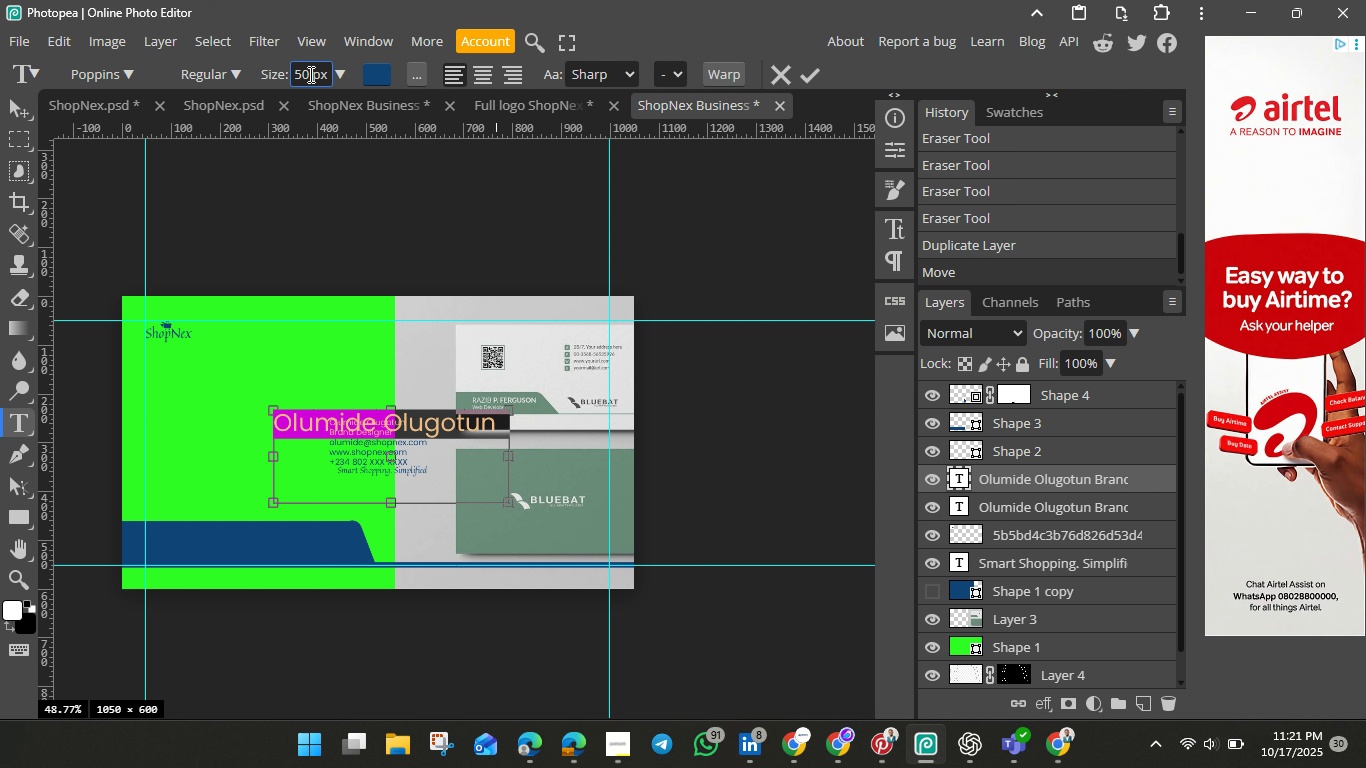 
hold_key(key=Enter, duration=0.37)
 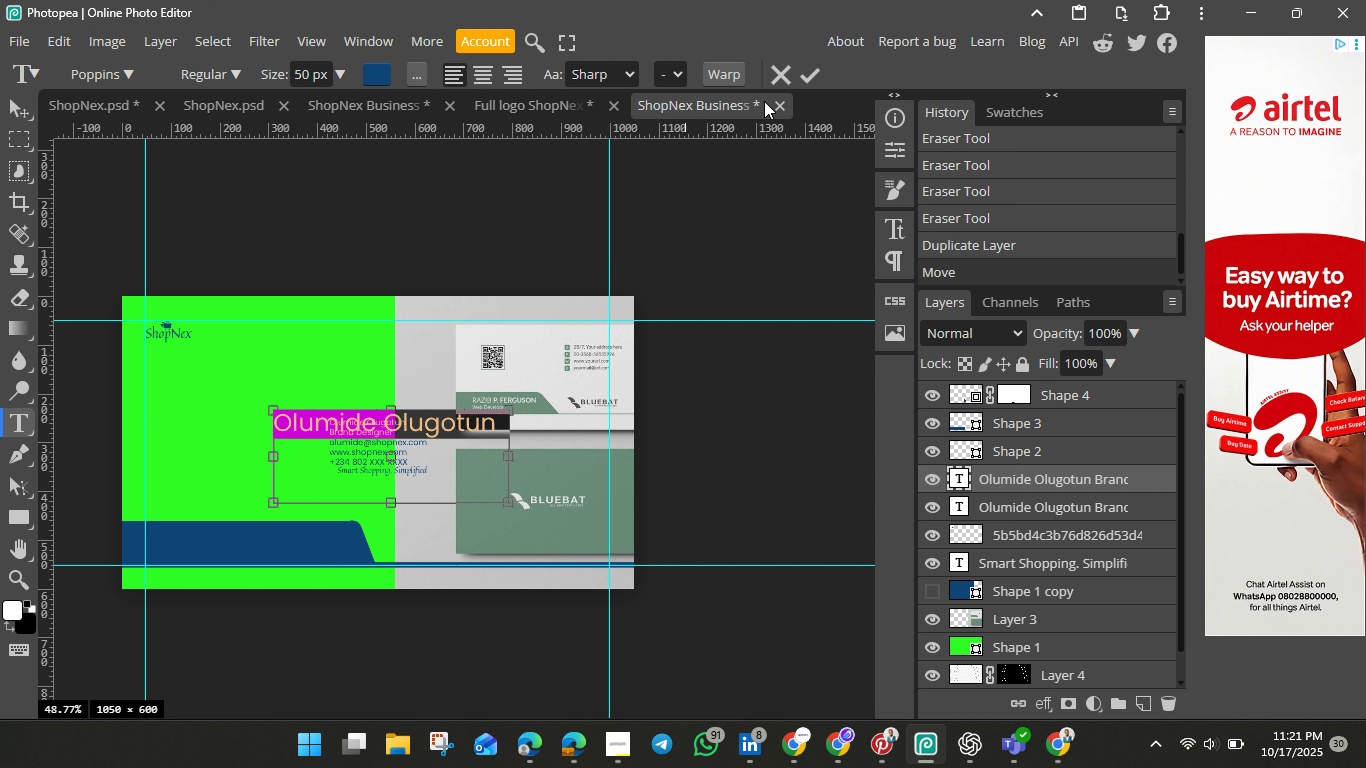 
left_click([805, 75])
 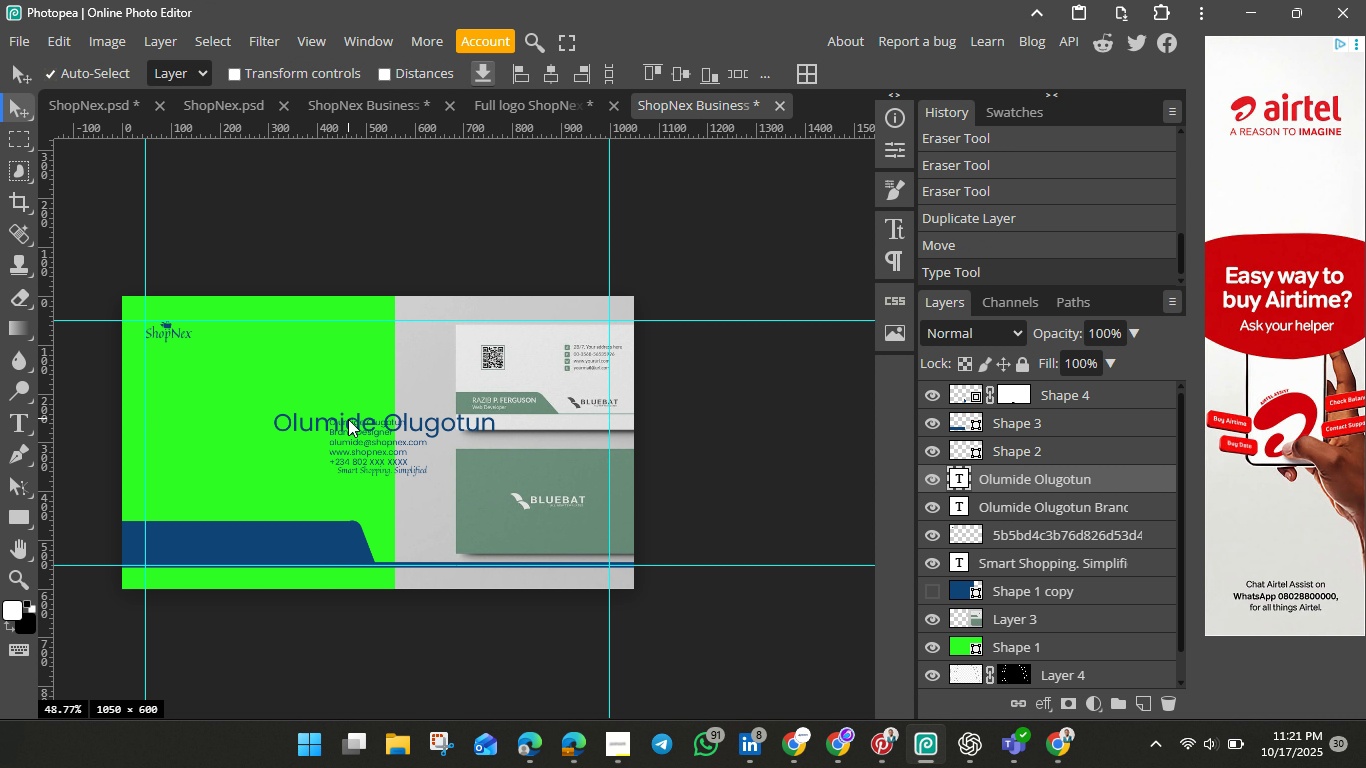 
left_click_drag(start_coordinate=[348, 419], to_coordinate=[233, 534])
 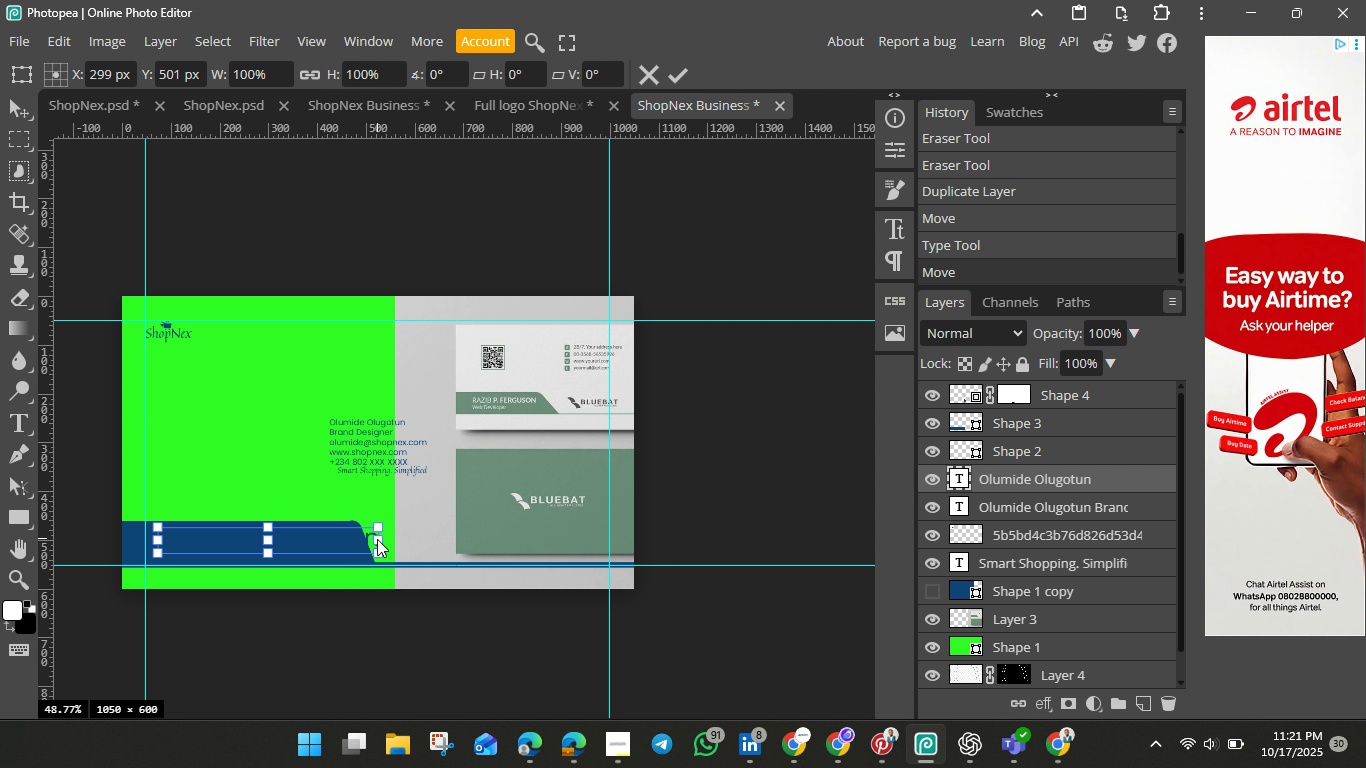 
hold_key(key=ControlLeft, duration=1.51)
 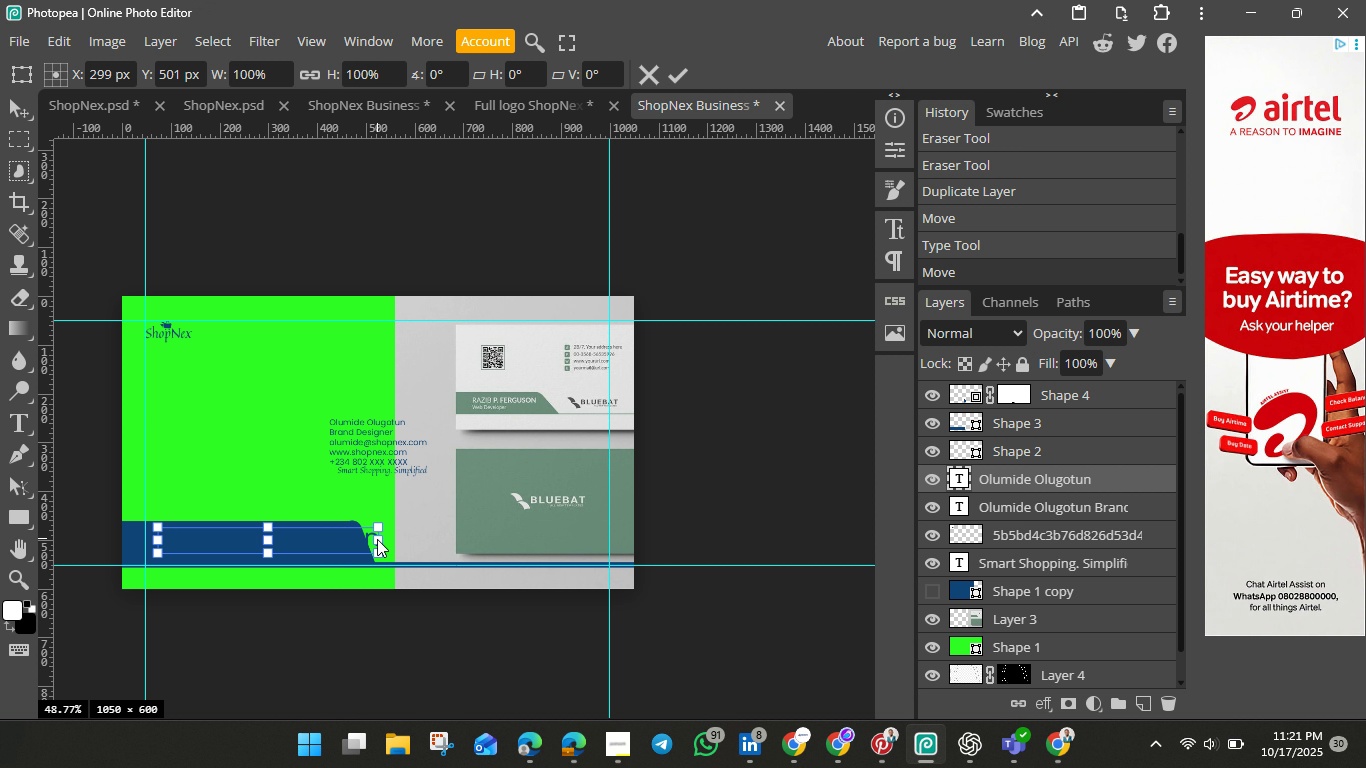 
key(Control+T)
 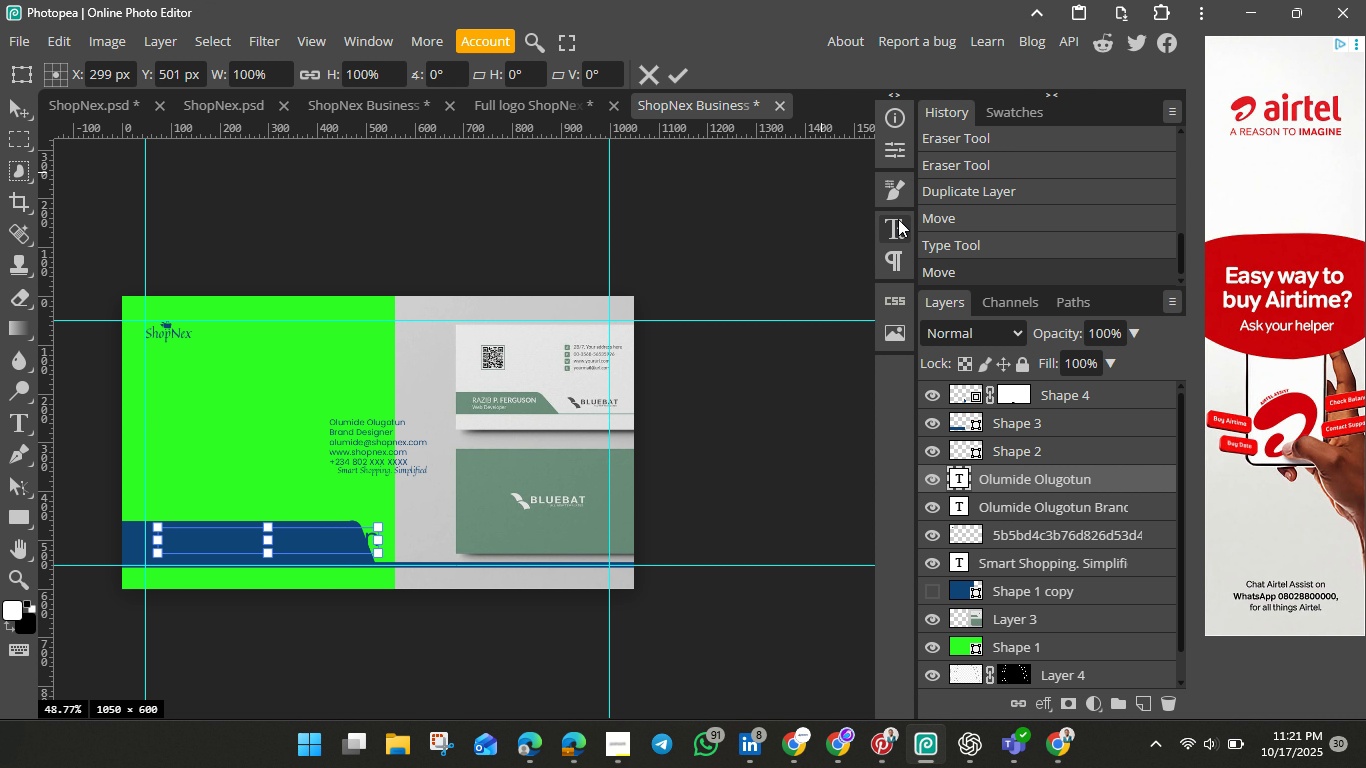 
left_click([898, 225])
 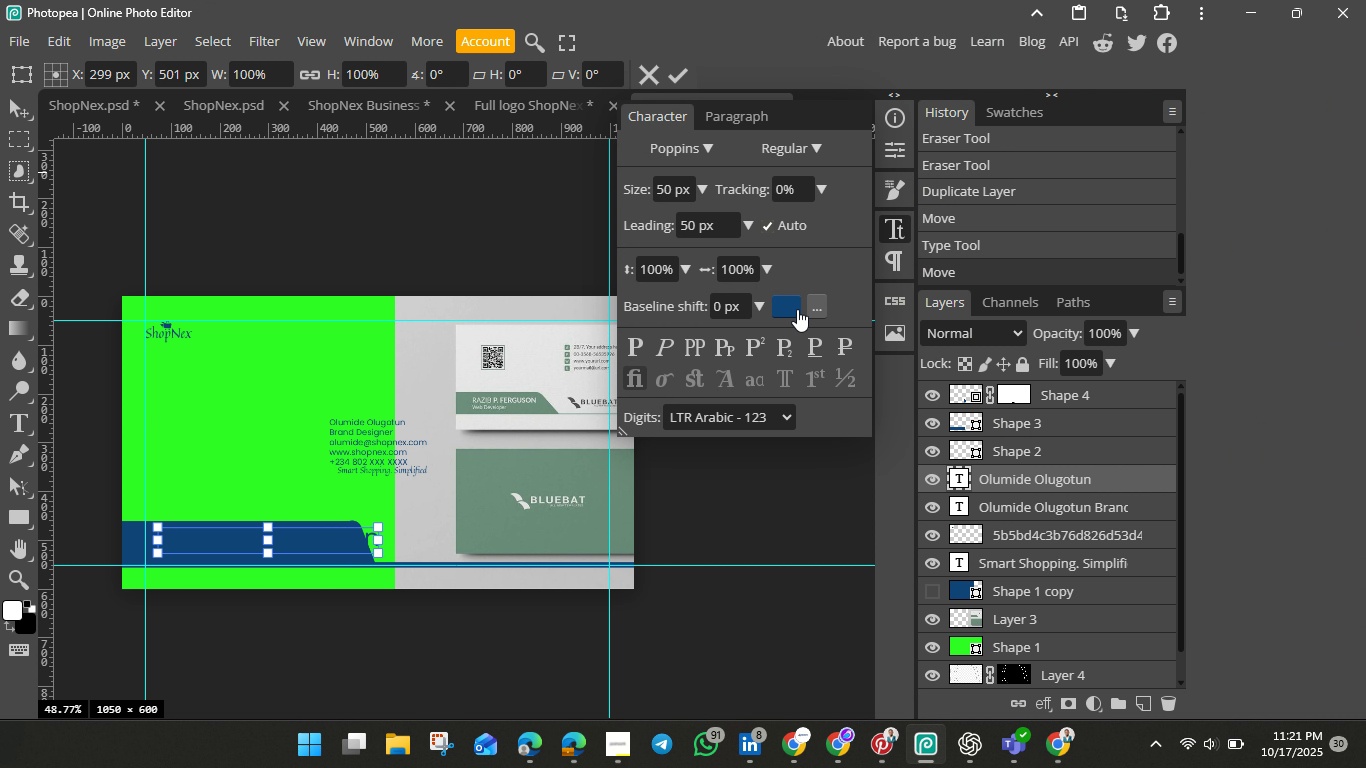 
left_click([797, 309])
 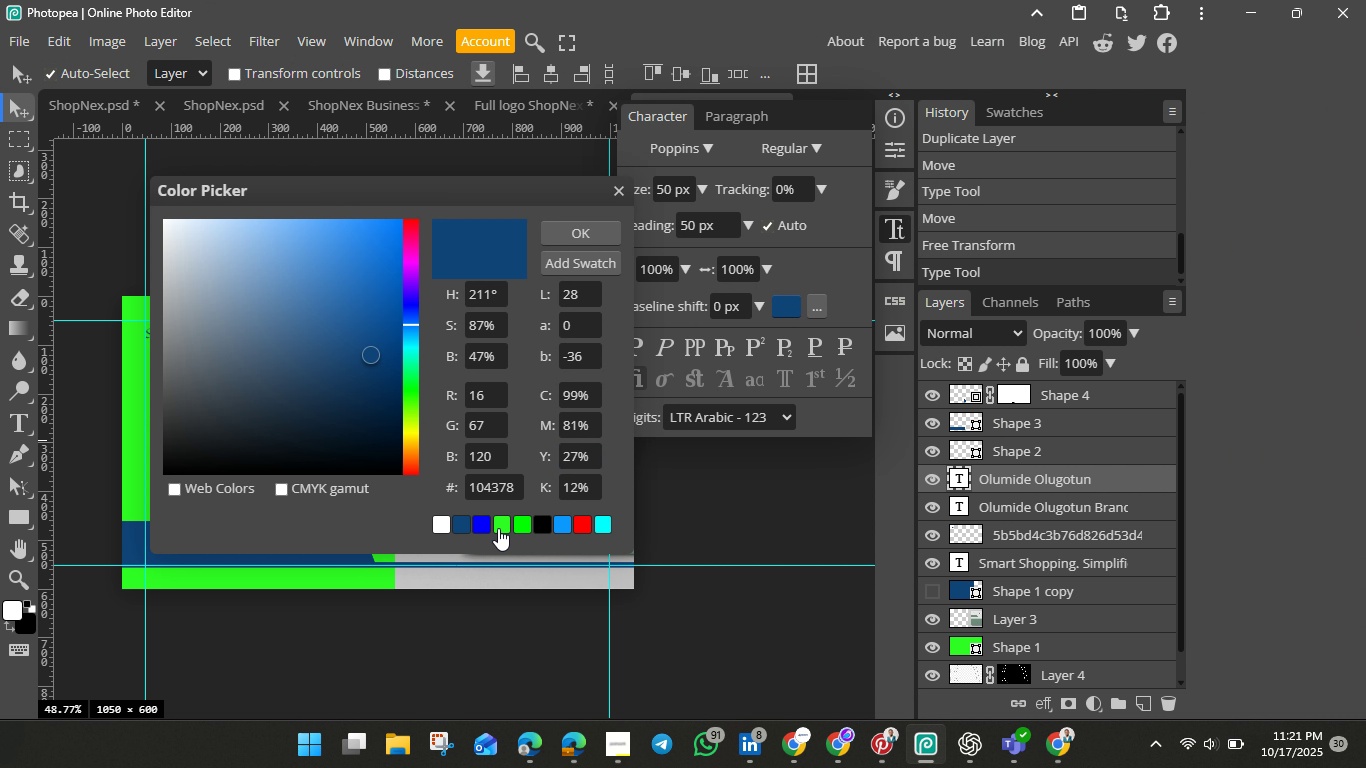 
left_click([498, 528])
 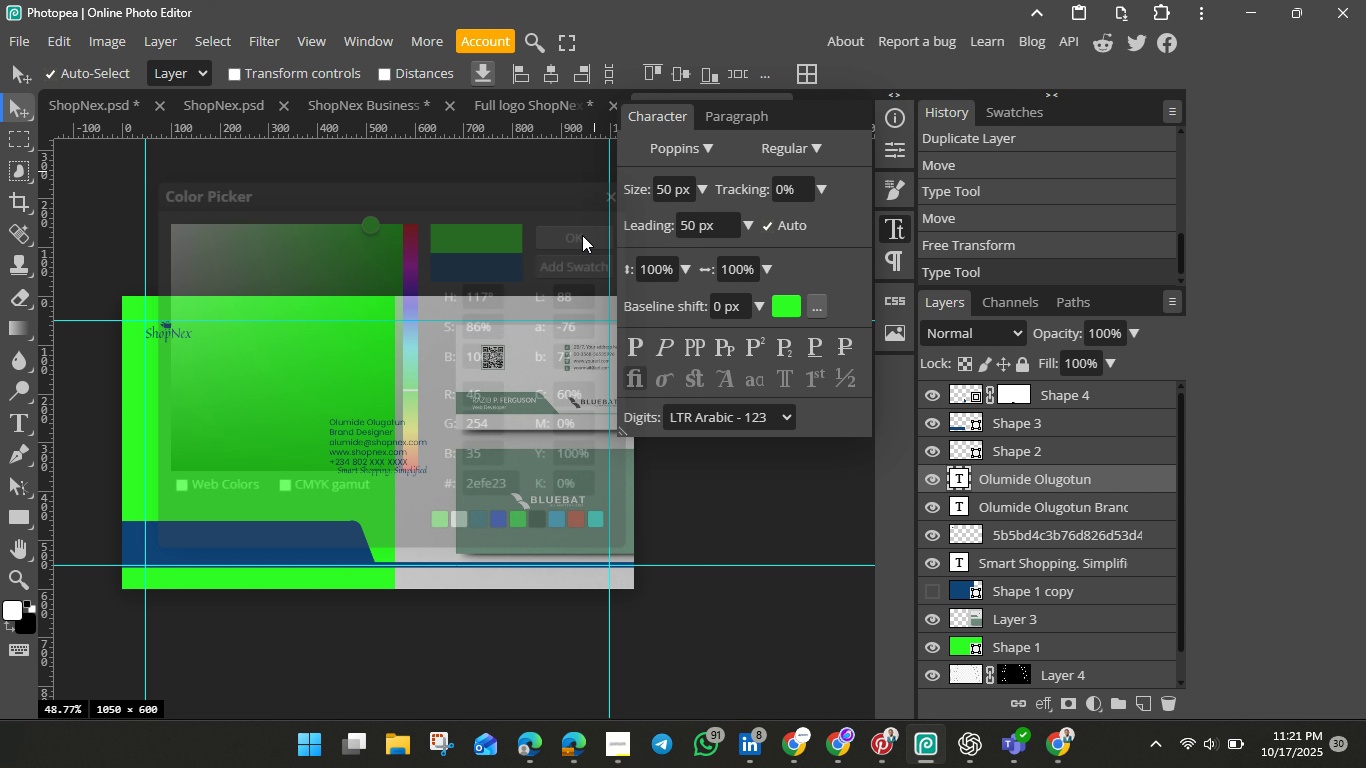 
left_click([582, 235])
 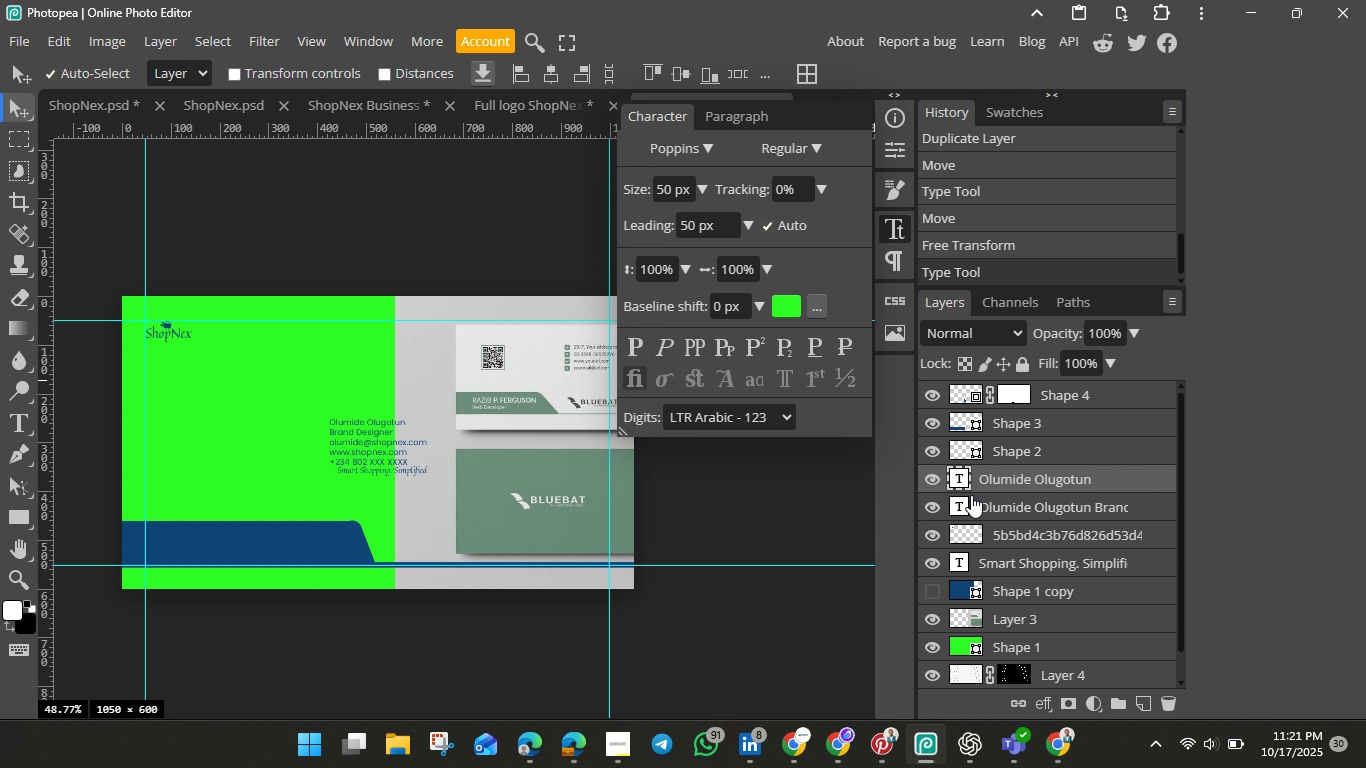 
left_click_drag(start_coordinate=[960, 476], to_coordinate=[965, 390])
 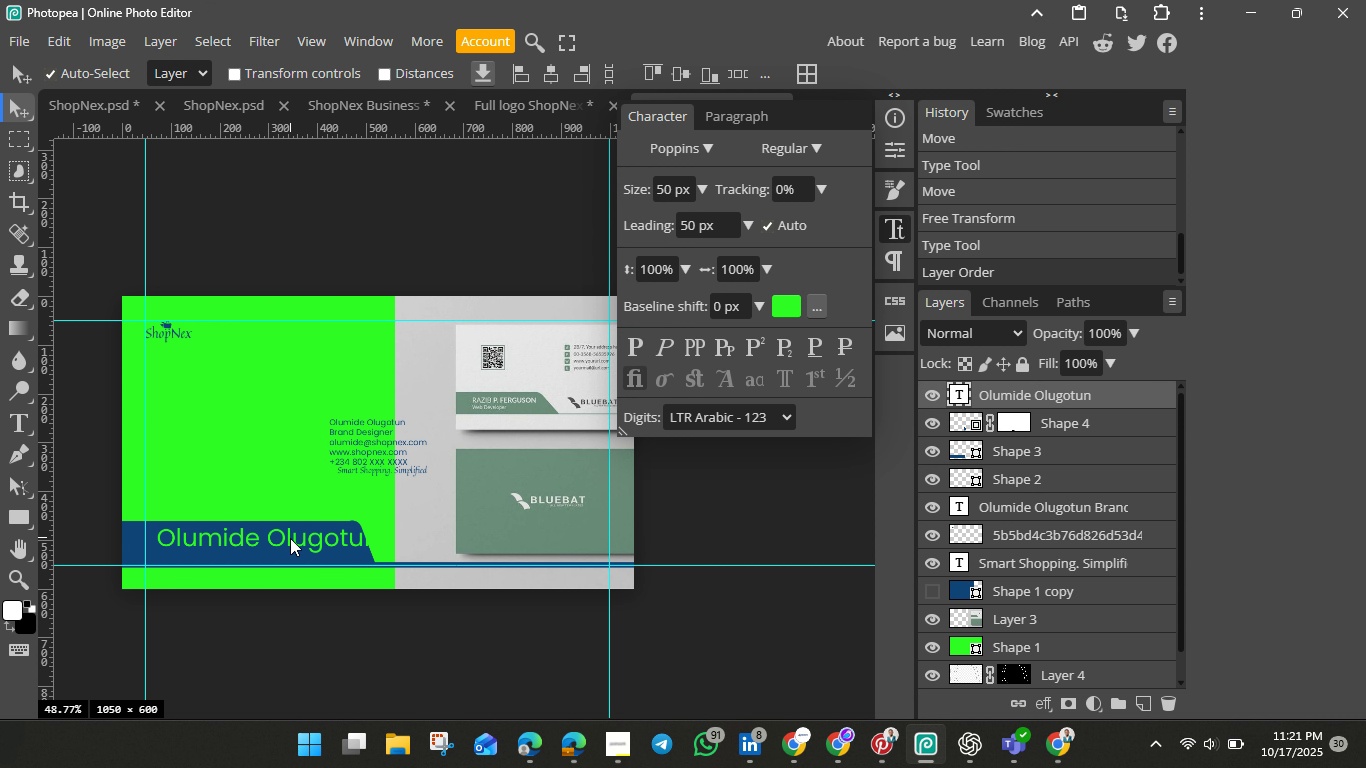 
double_click([290, 538])
 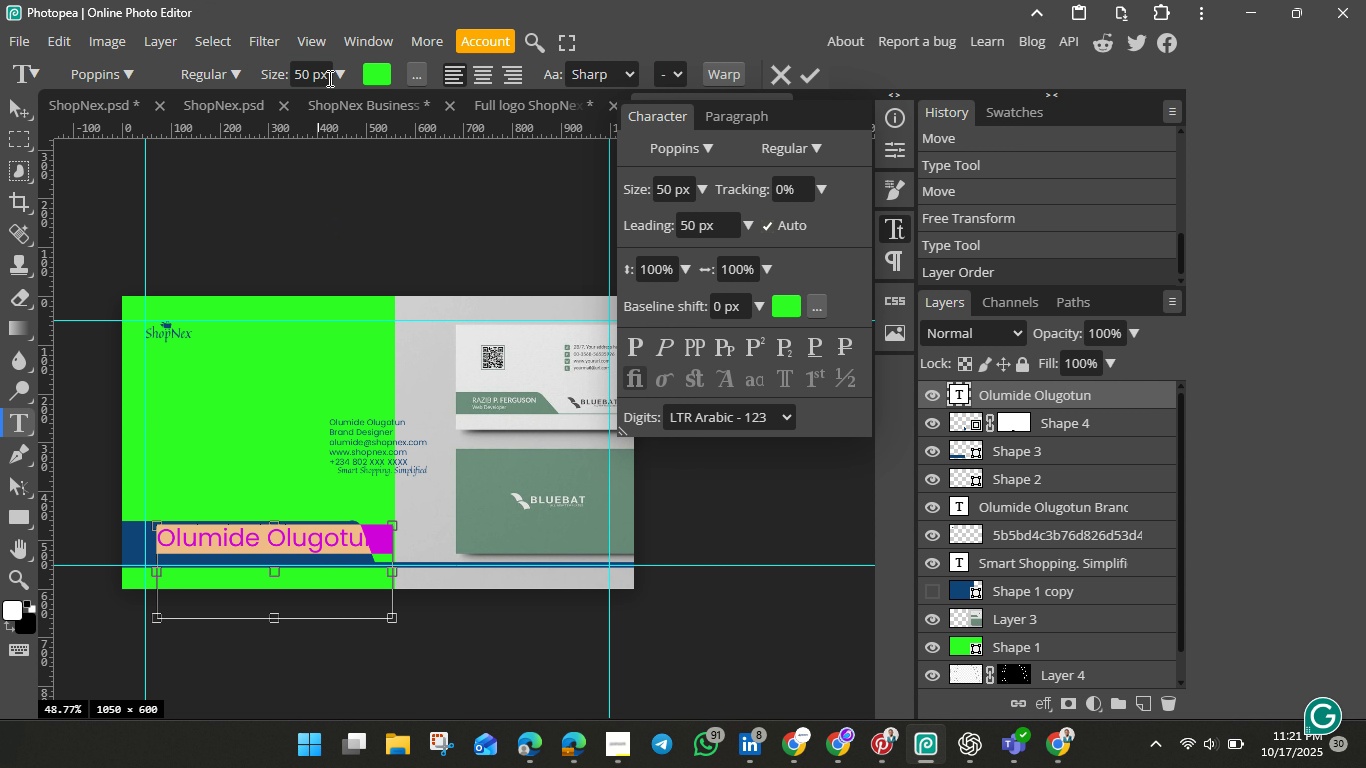 
wait(6.03)
 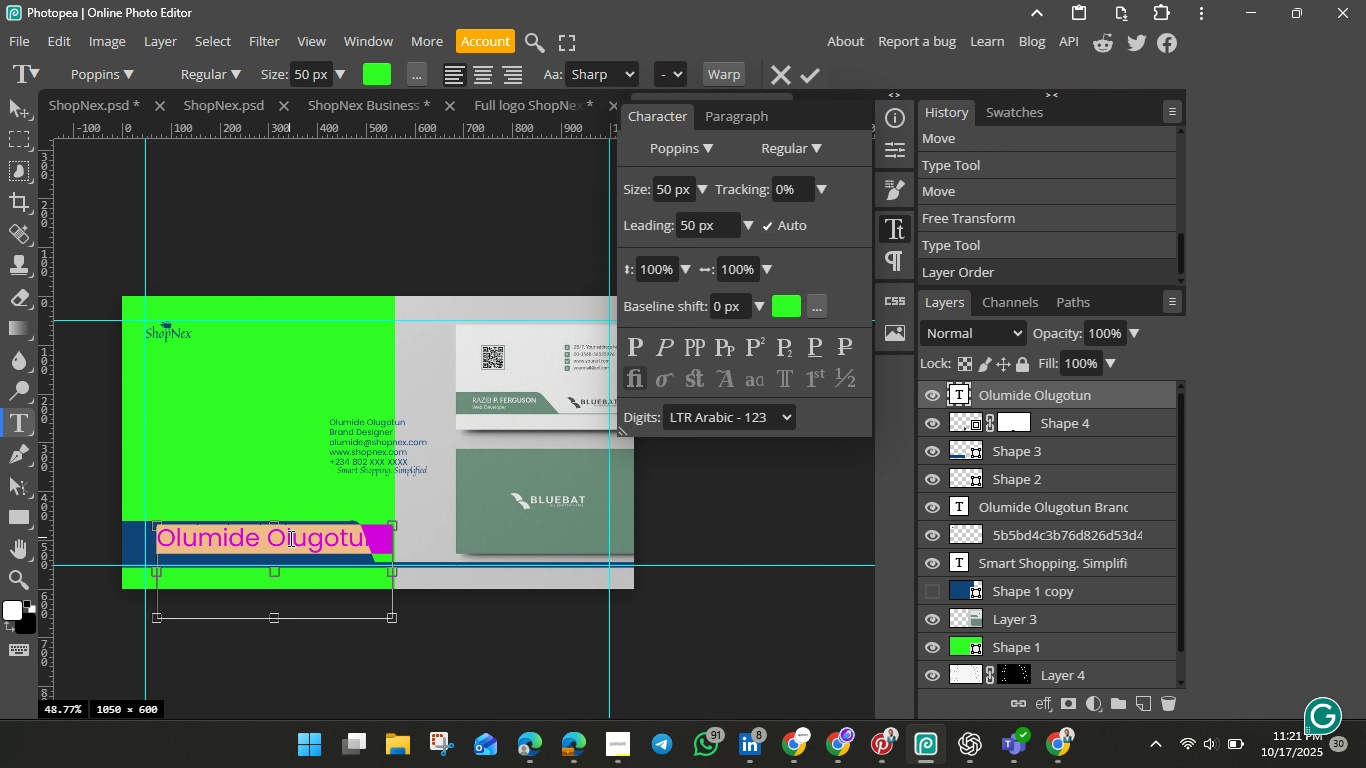 
double_click([307, 70])
 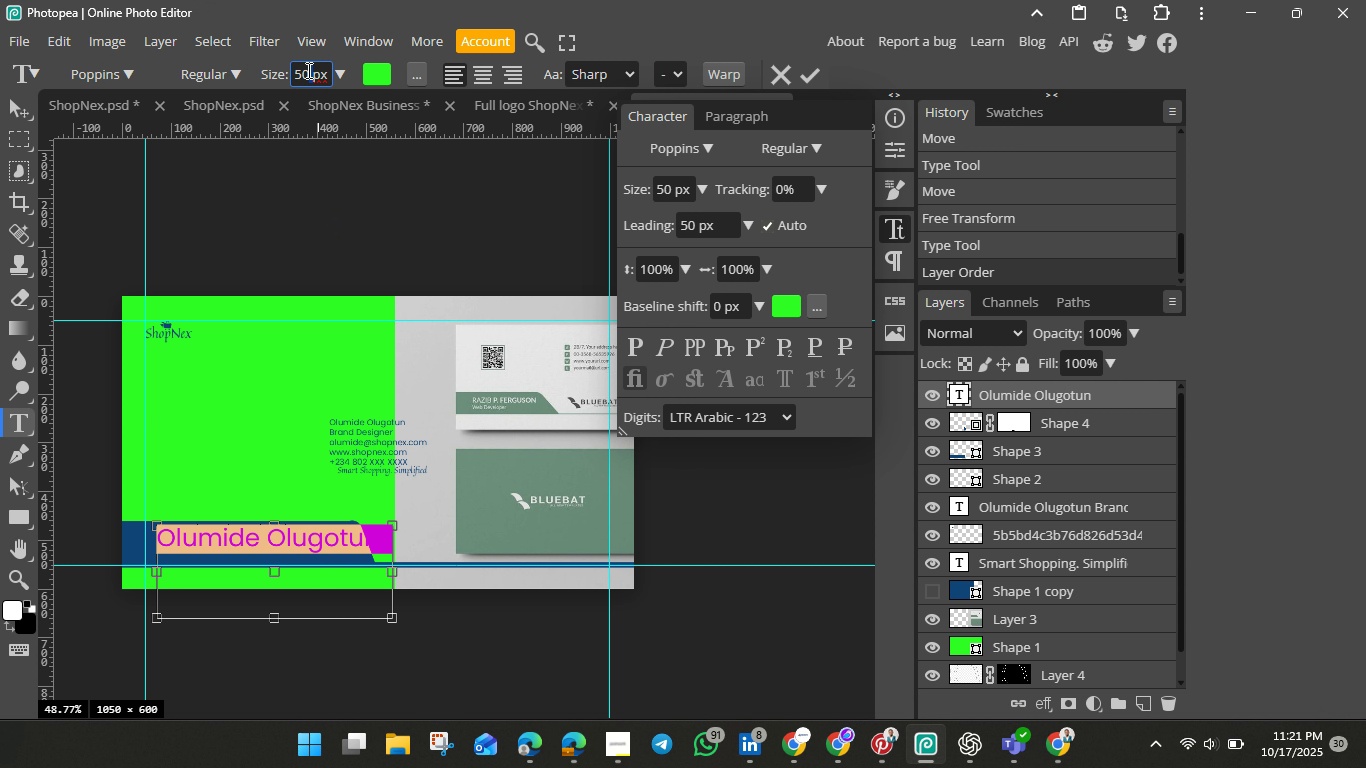 
double_click([307, 70])
 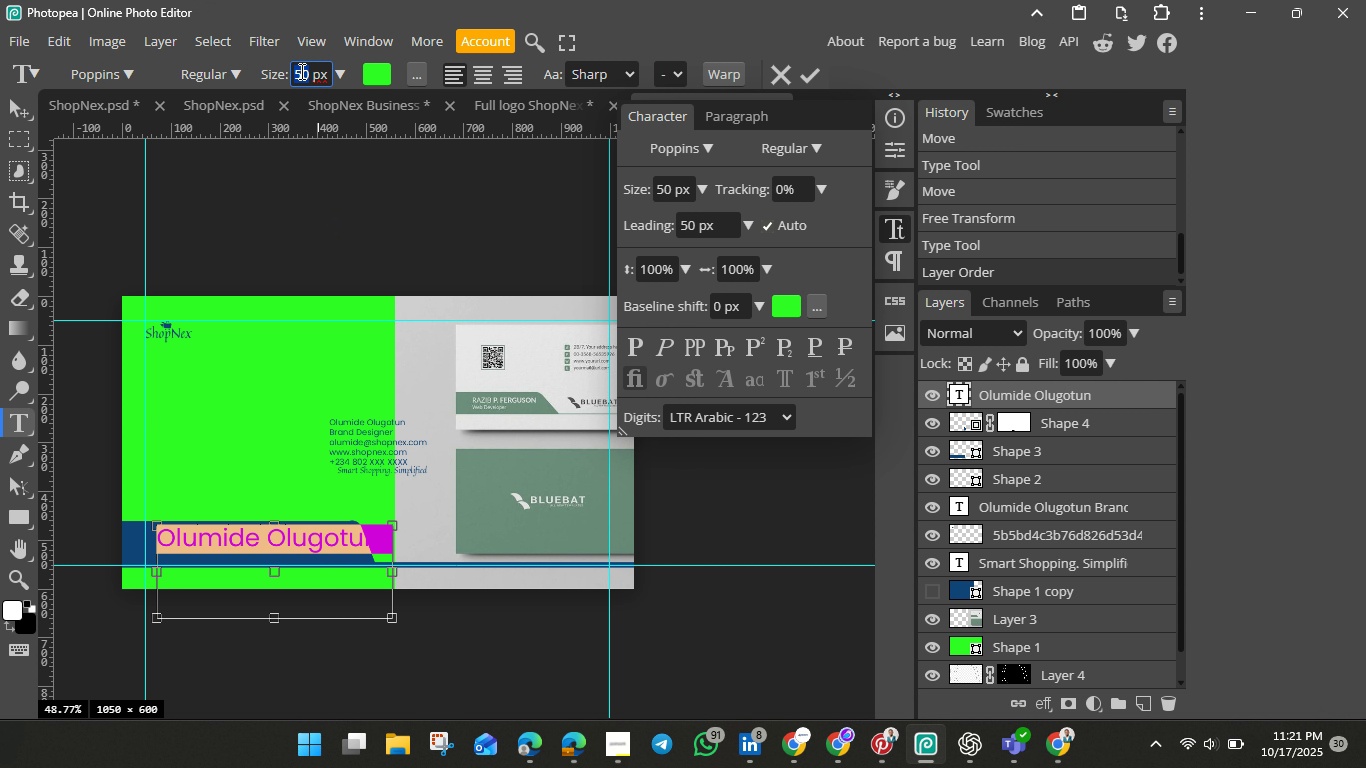 
double_click([300, 71])
 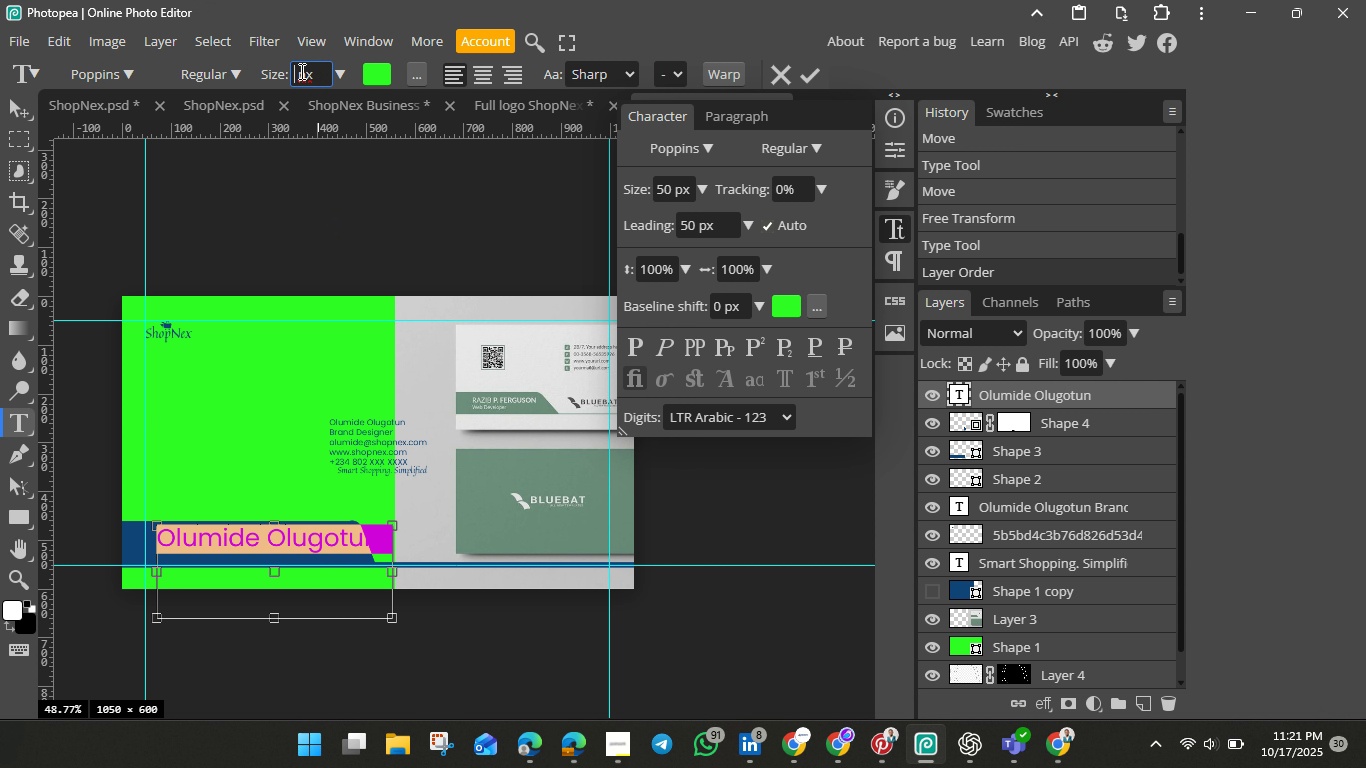 
key(Backspace)
type(30)
 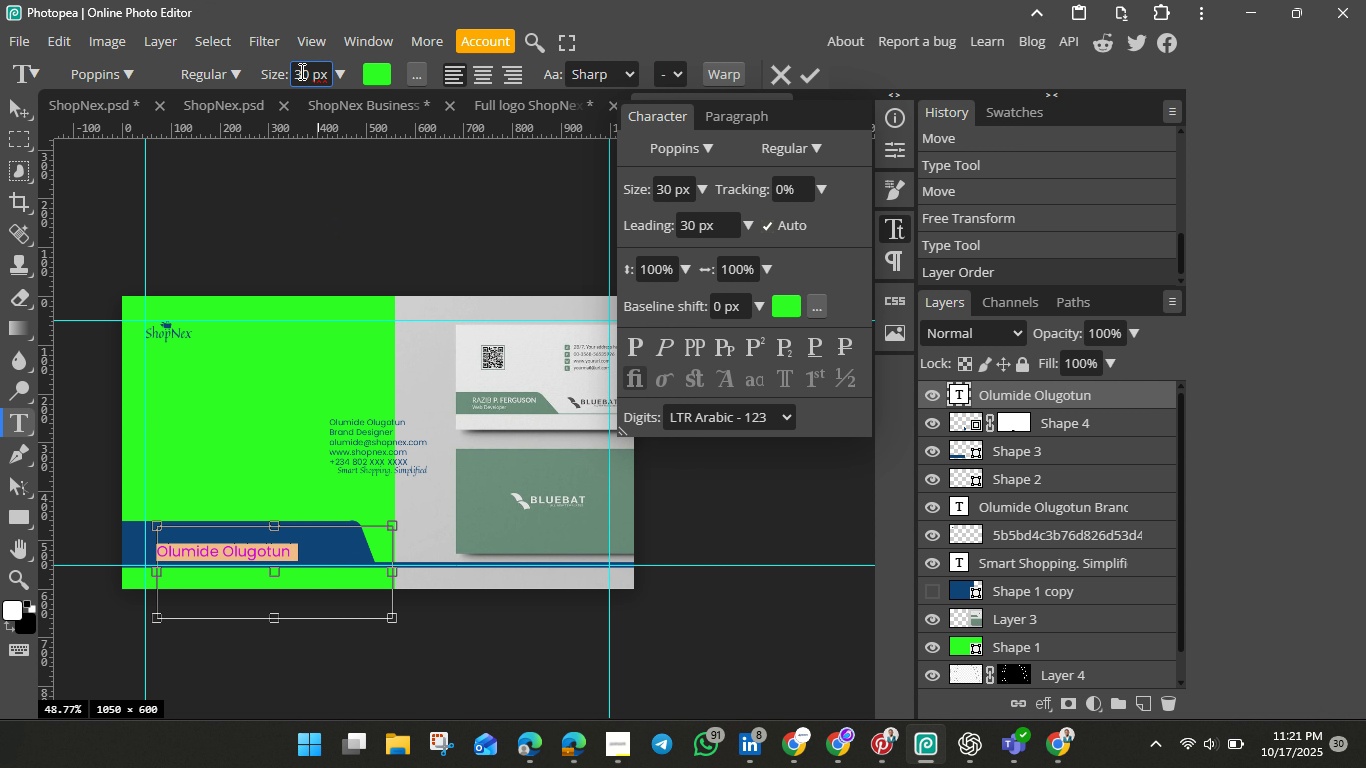 
hold_key(key=Enter, duration=0.36)
 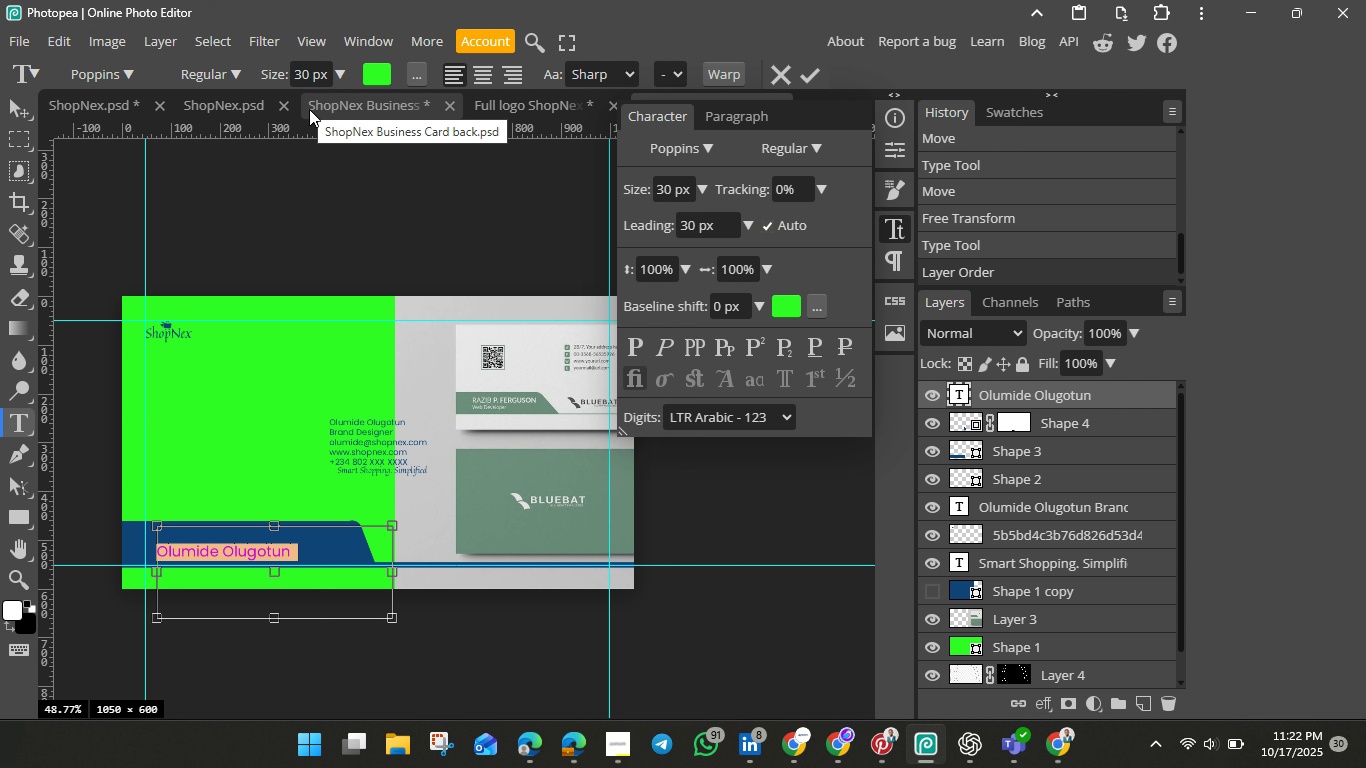 
wait(10.53)
 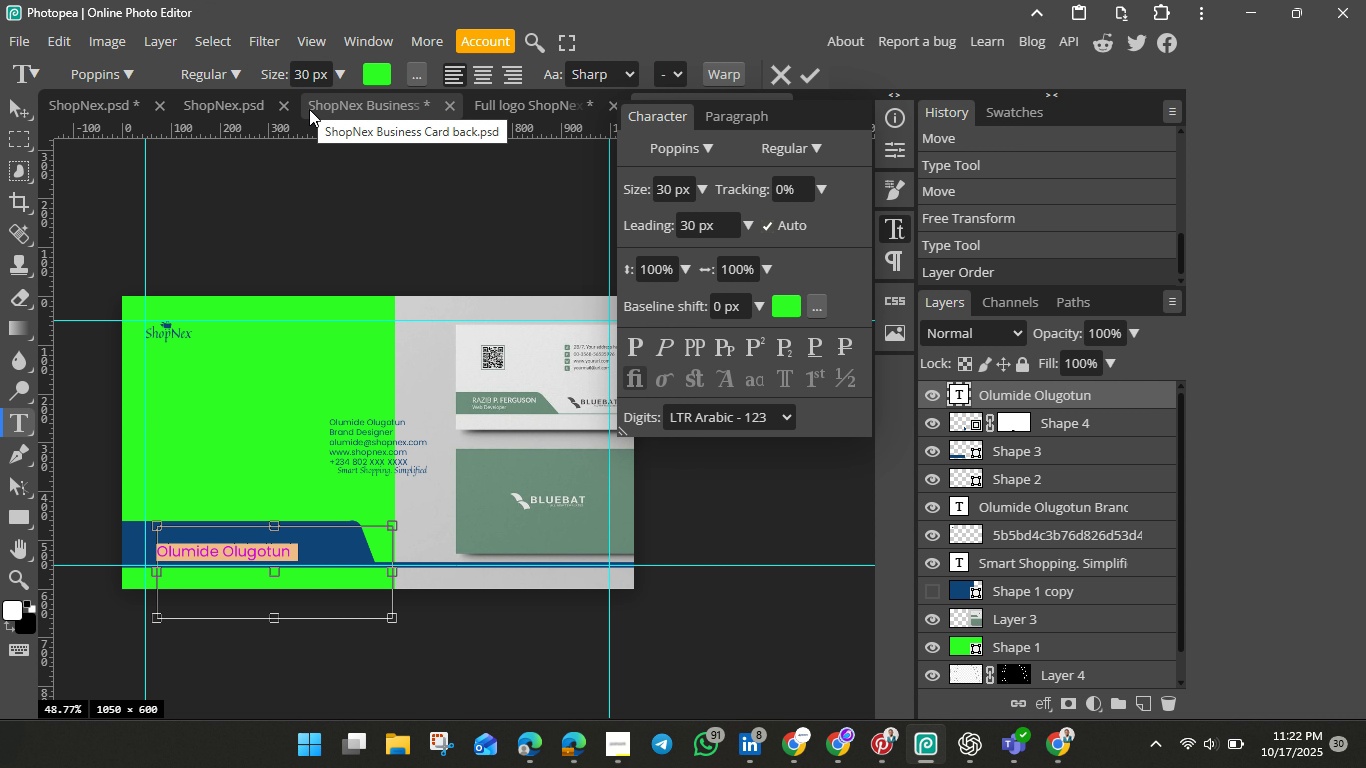 
double_click([309, 76])
 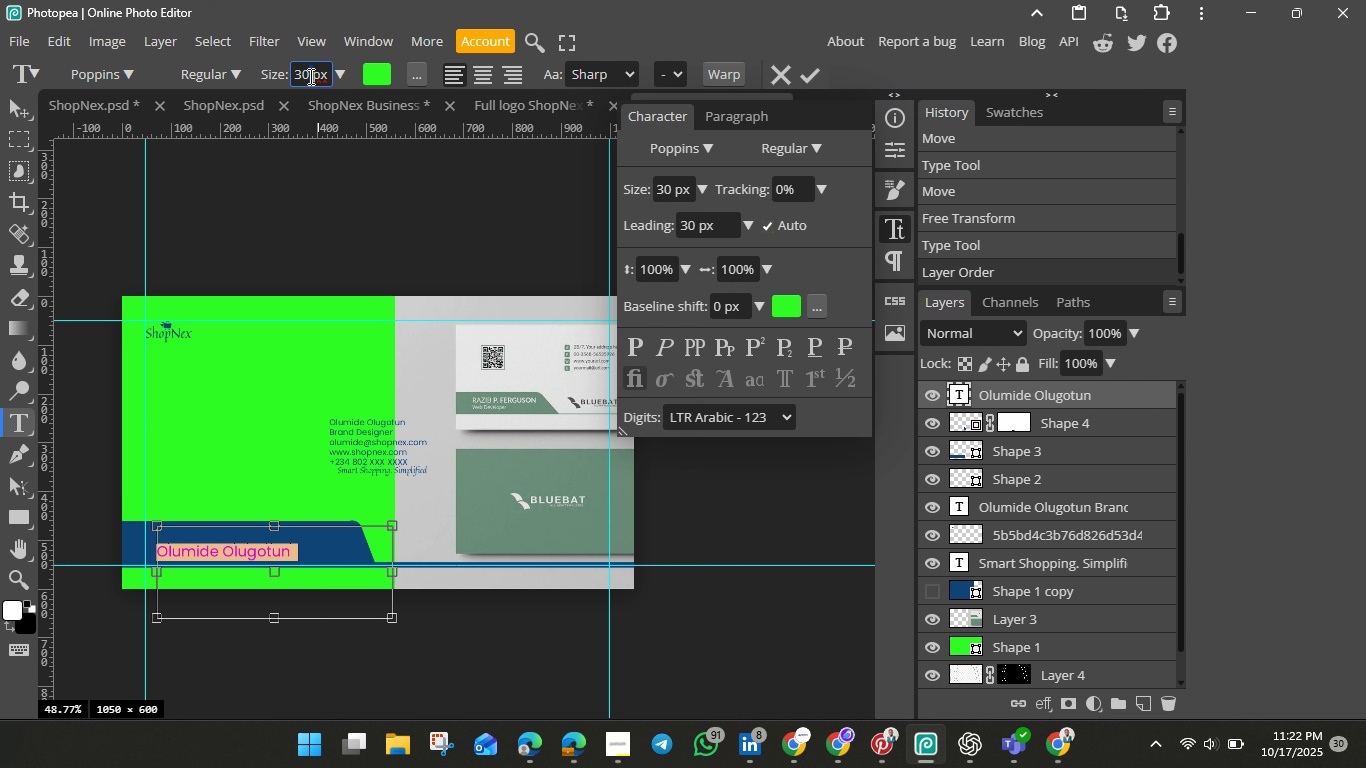 
key(Backspace)
key(Backspace)
key(Backspace)
type(40)
 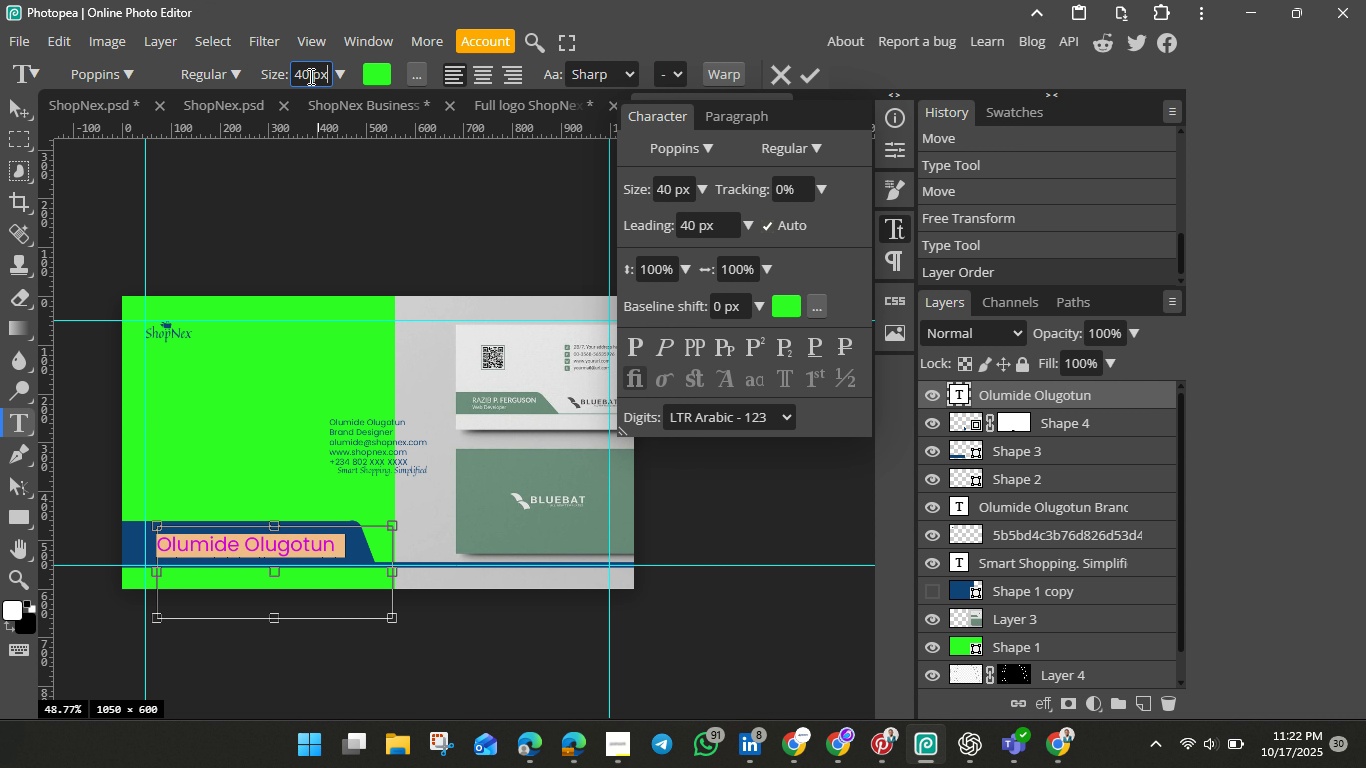 
key(Enter)
 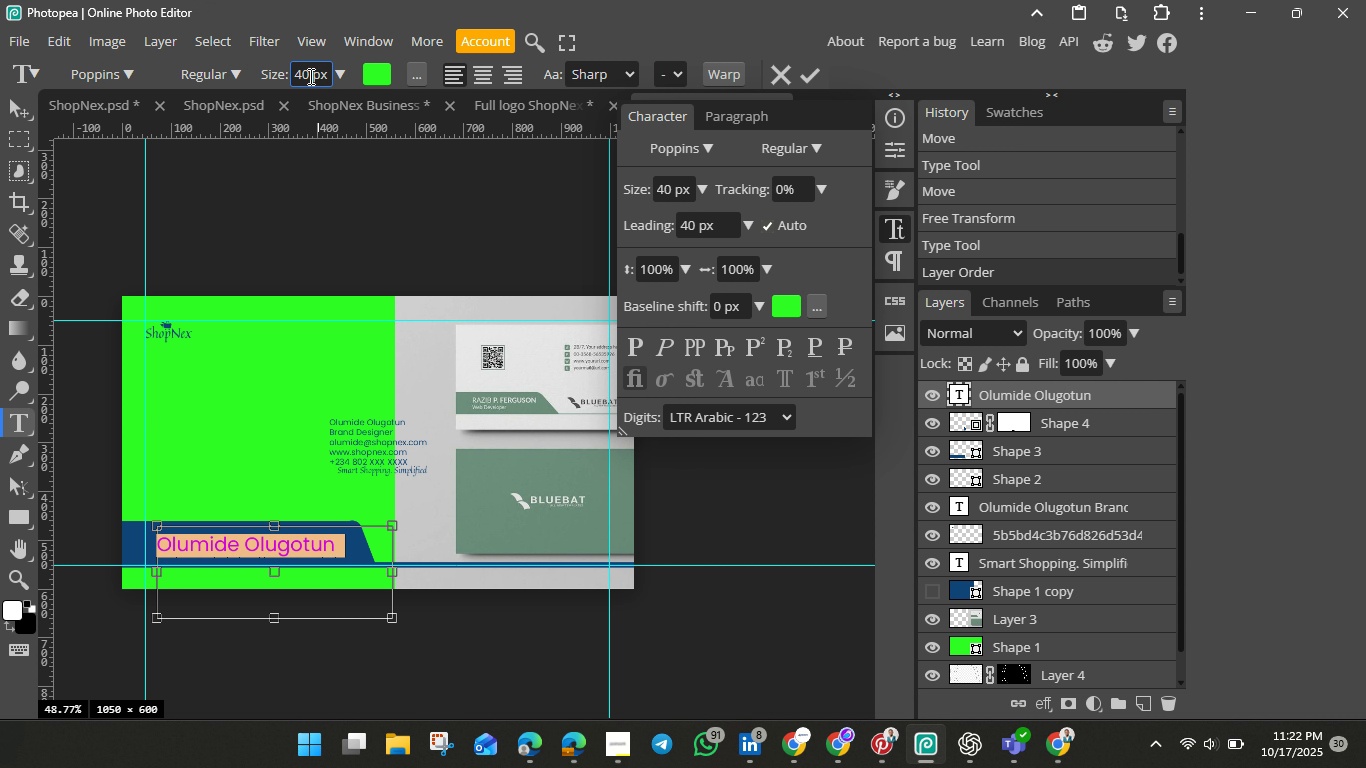 
key(Backspace)
 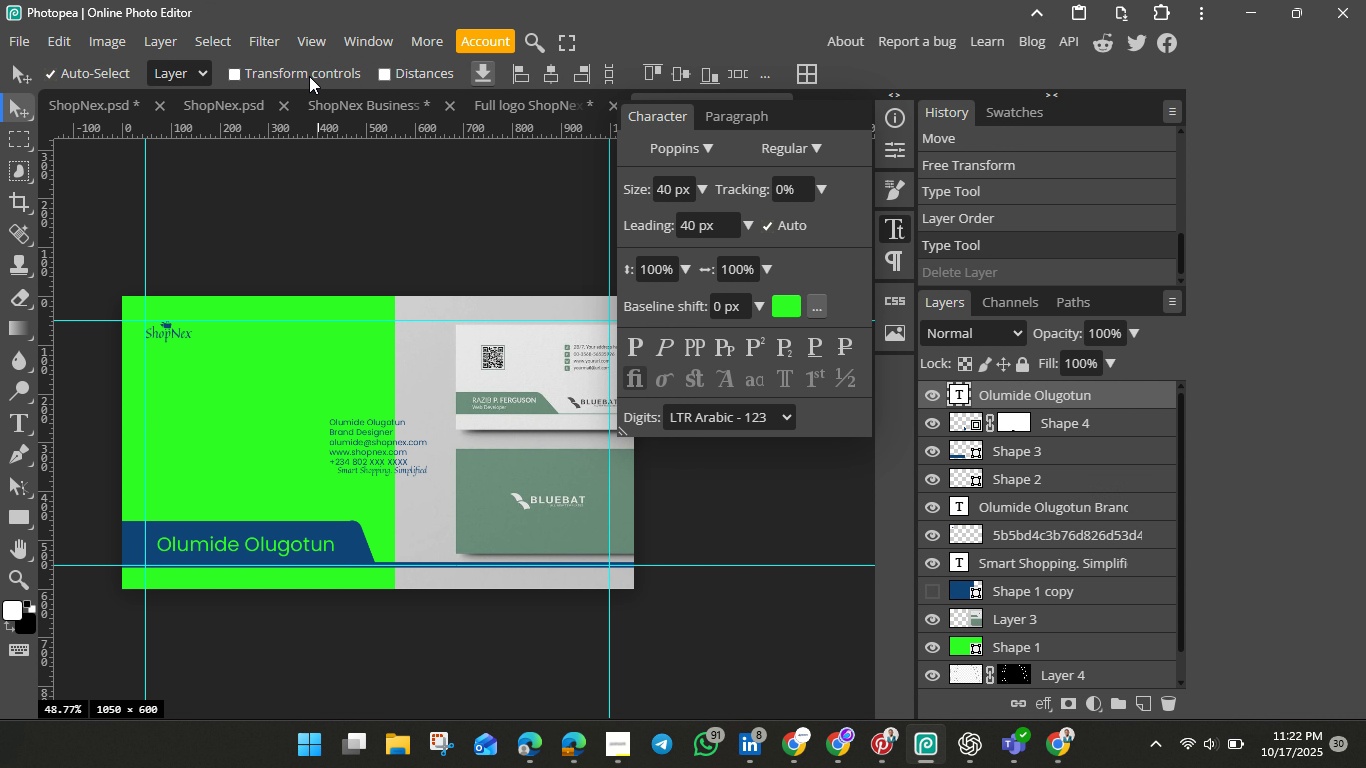 
key(Control+Z)
 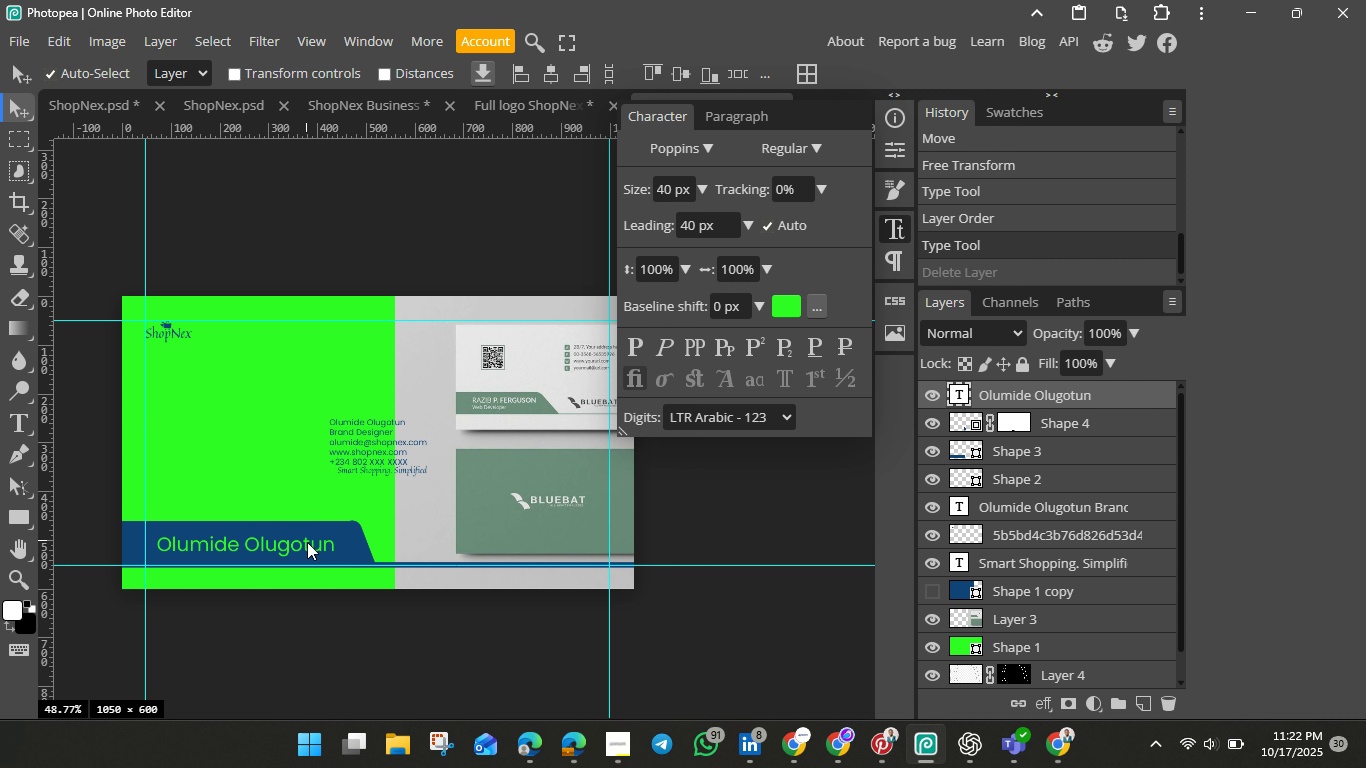 
double_click([310, 545])
 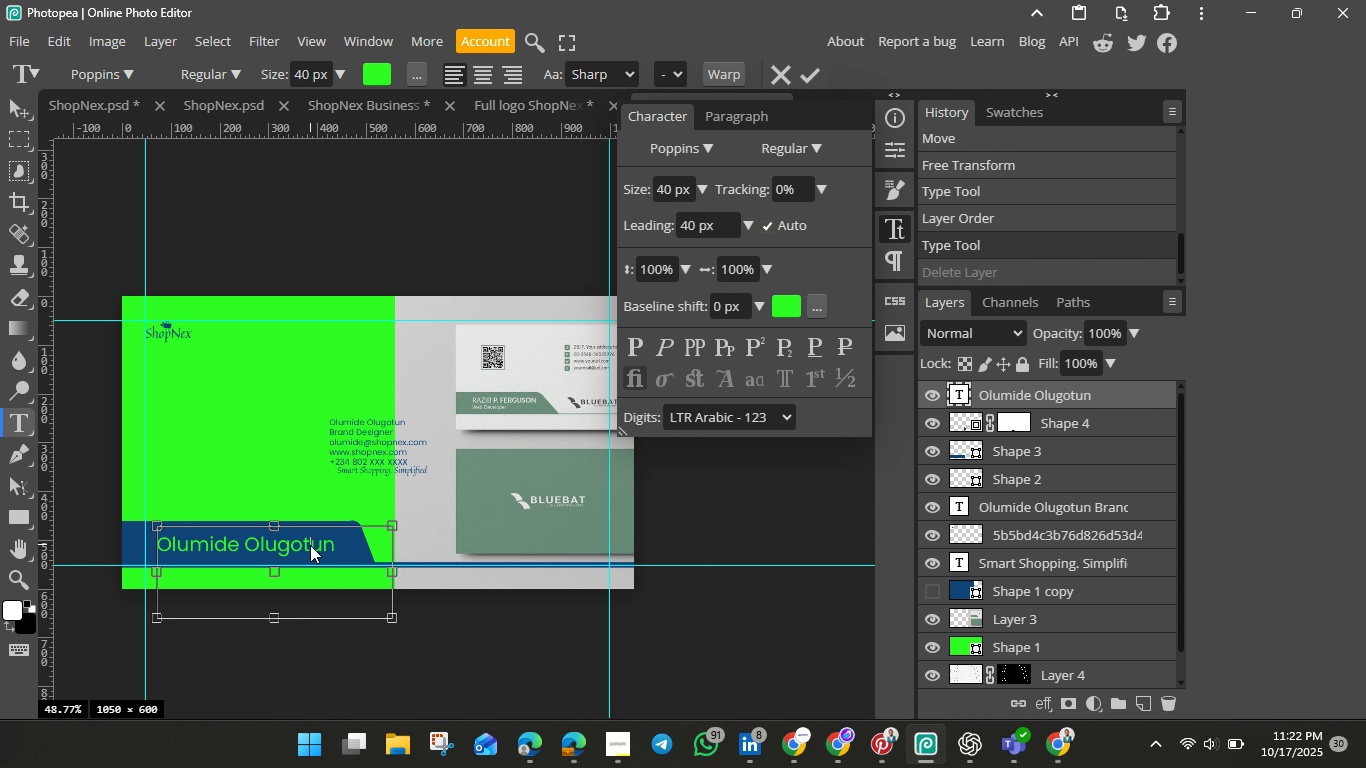 
triple_click([310, 545])
 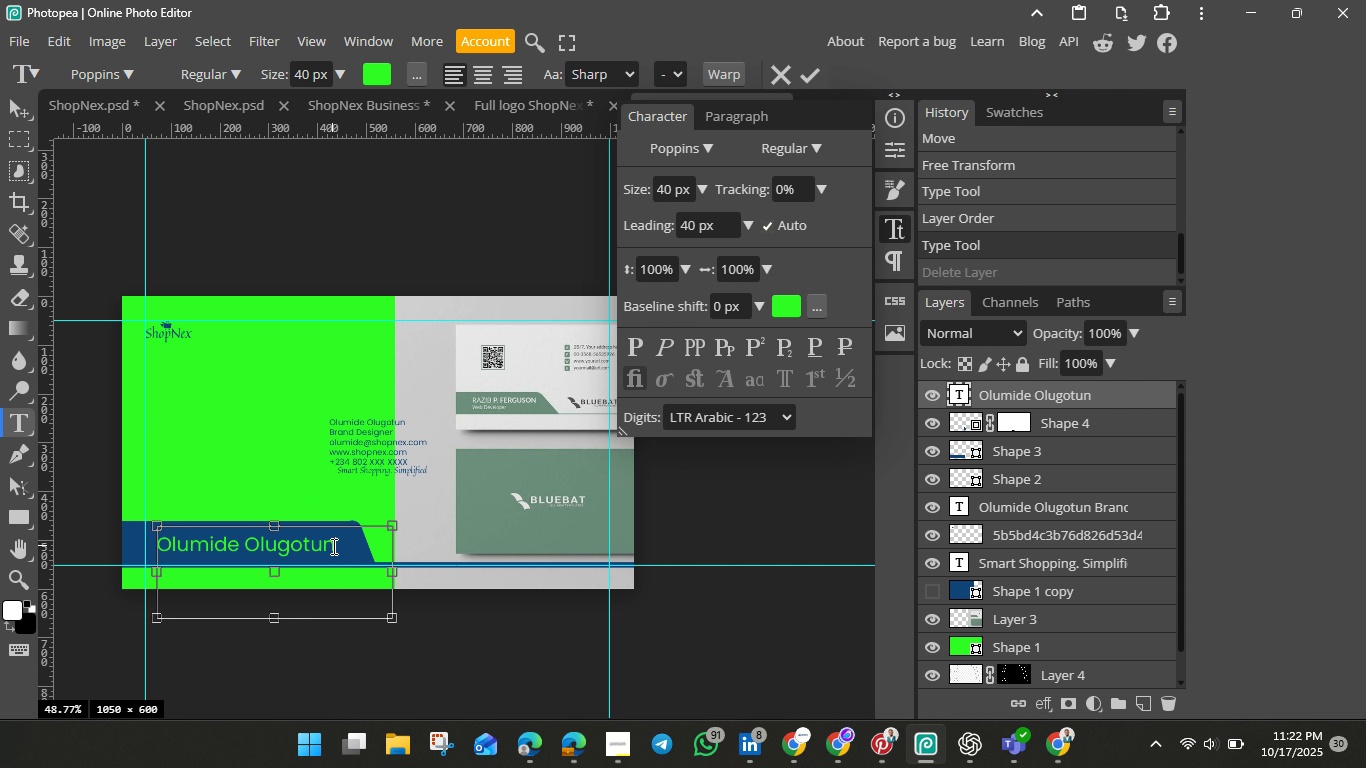 
double_click([332, 546])
 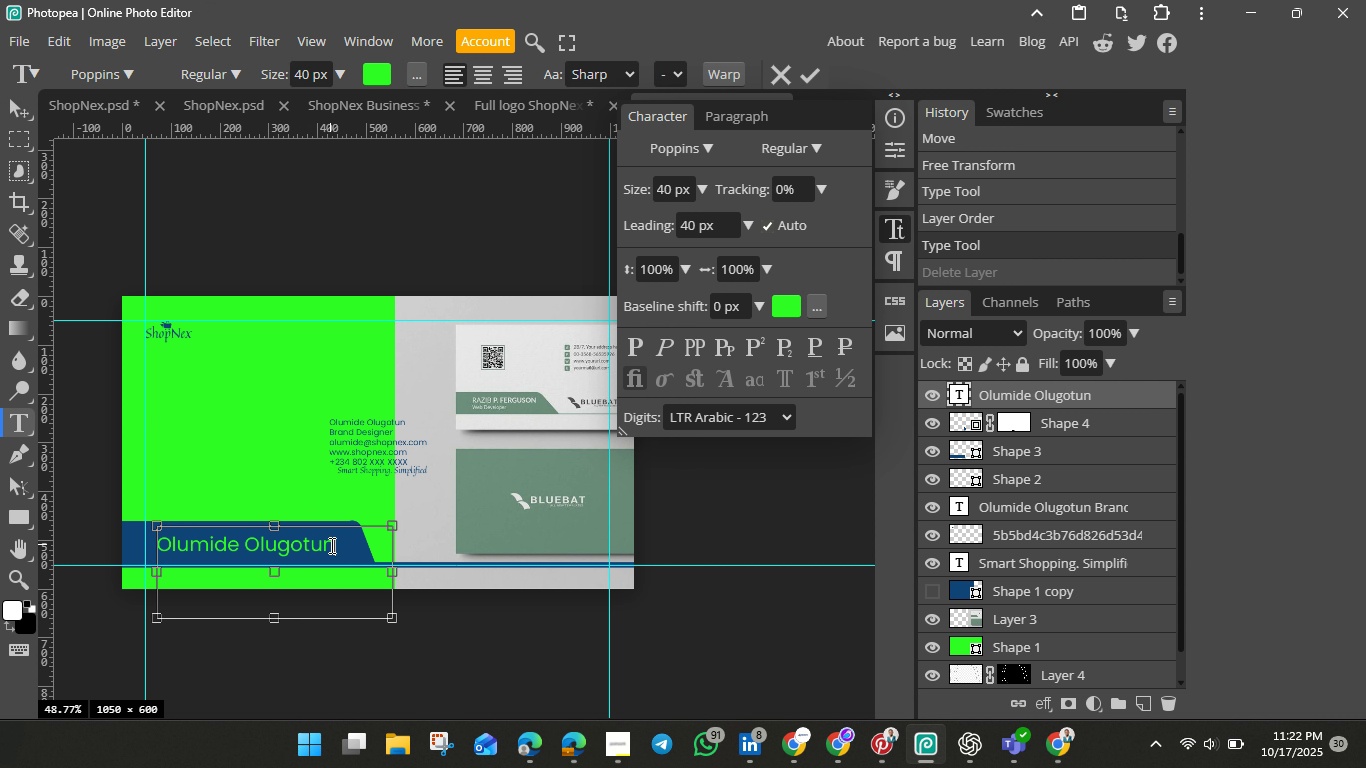 
key(Control+A)
 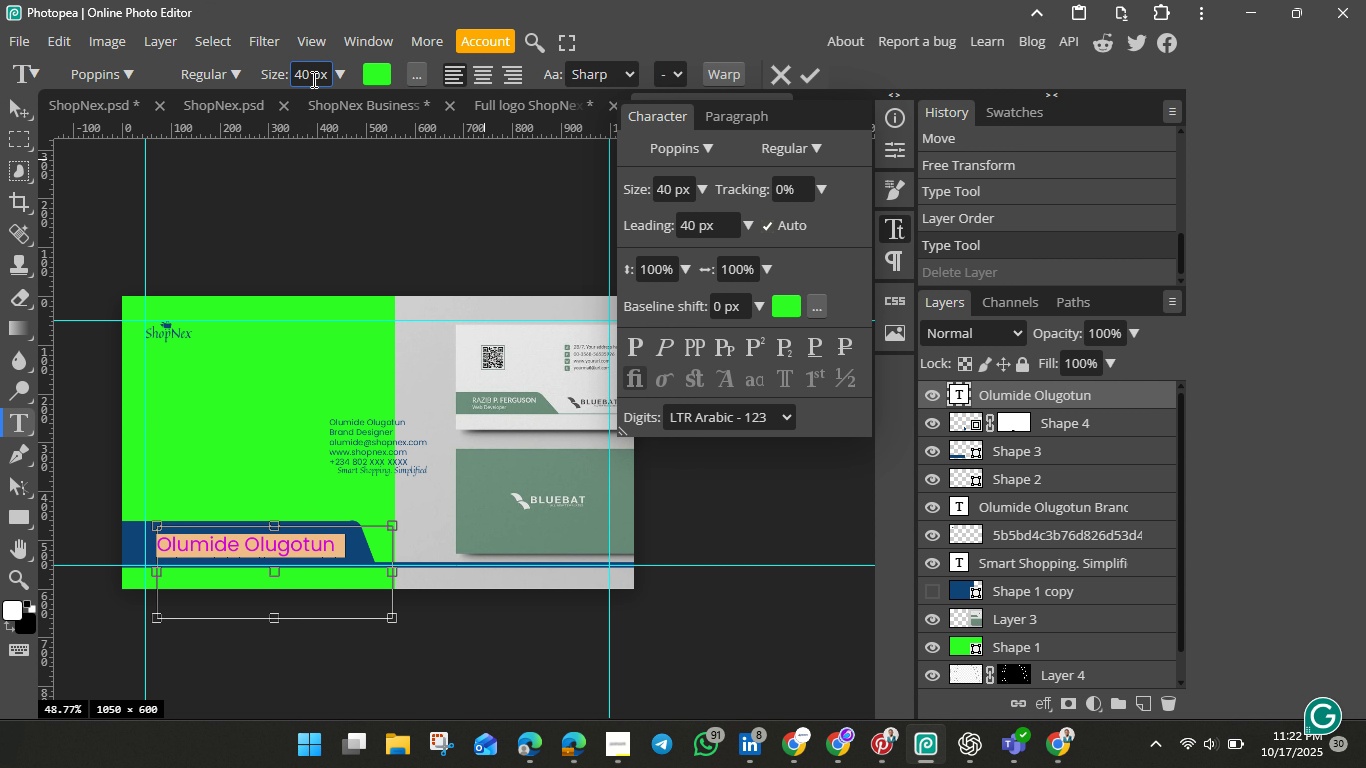 
left_click([312, 79])
 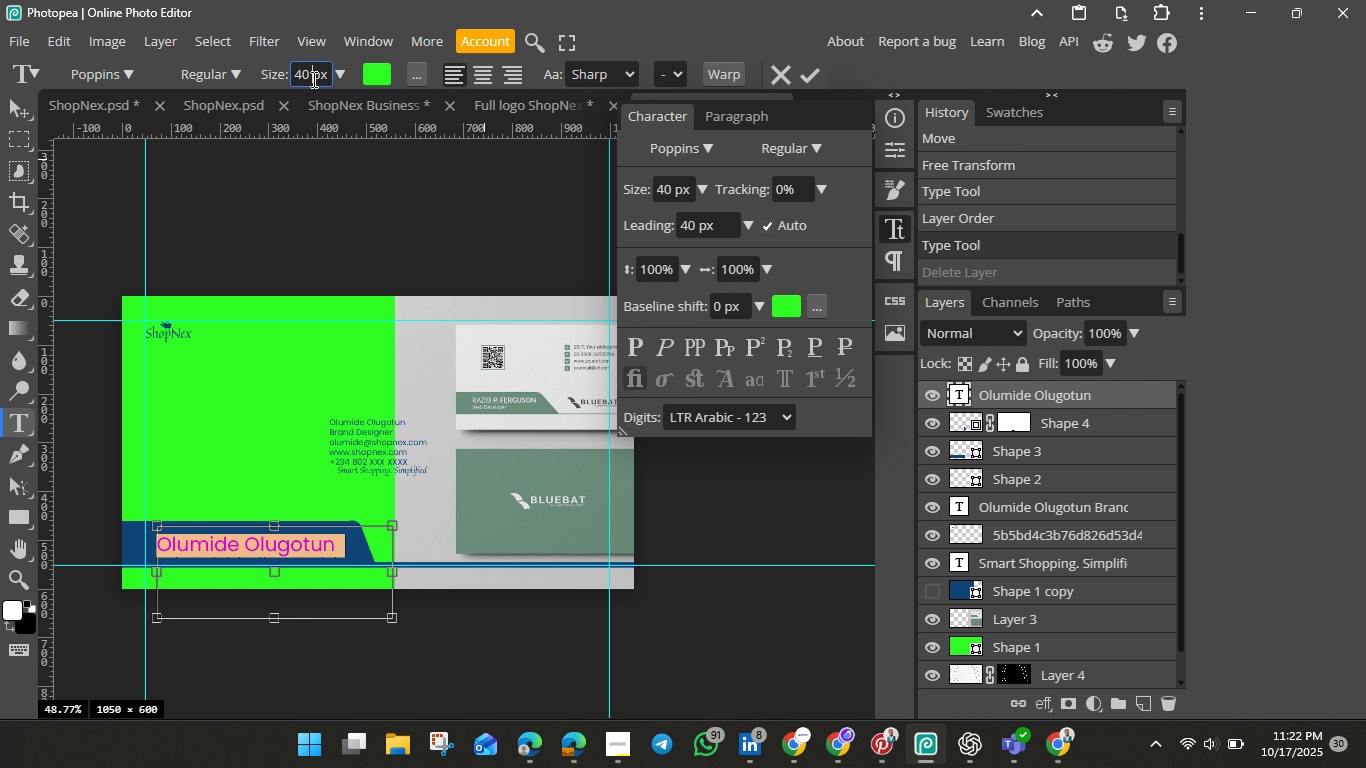 
key(Backspace)
key(Backspace)
key(Backspace)
type(30)
 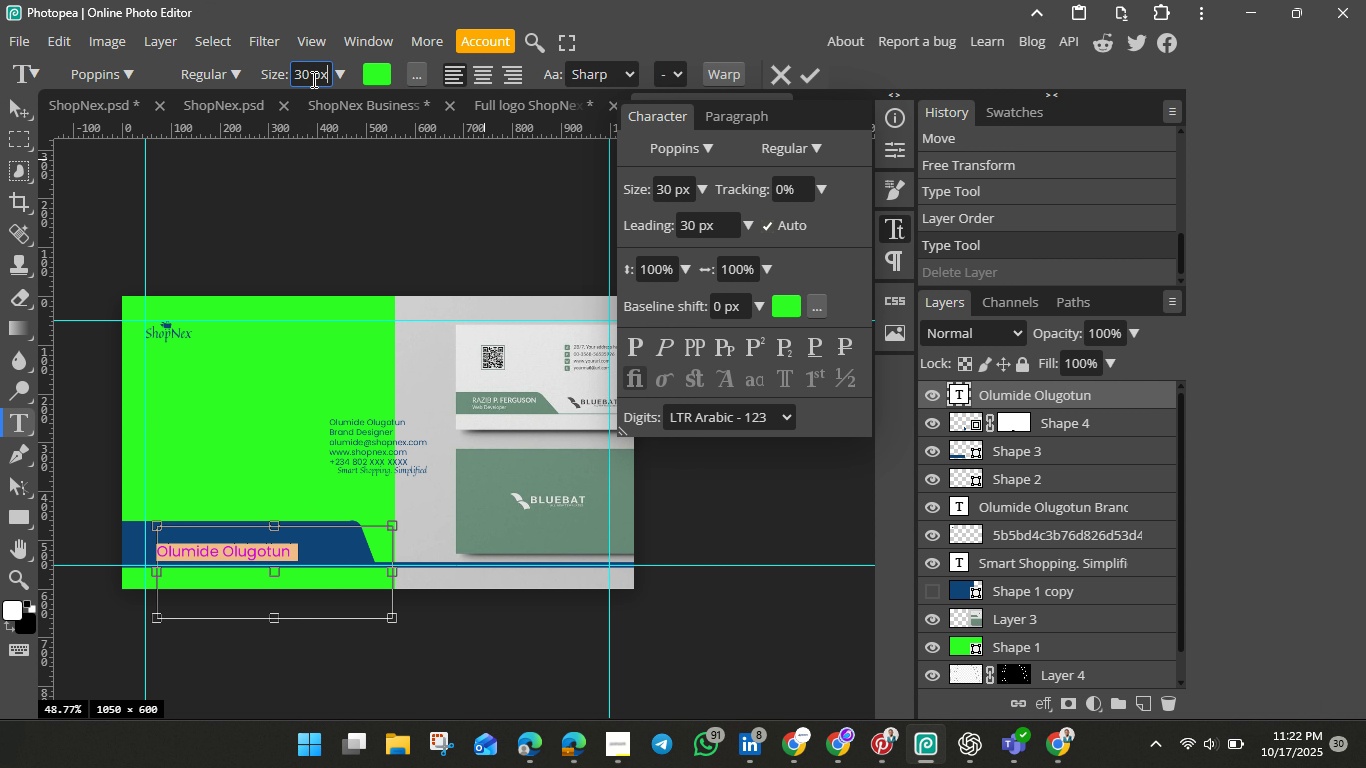 
hold_key(key=Enter, duration=0.31)
 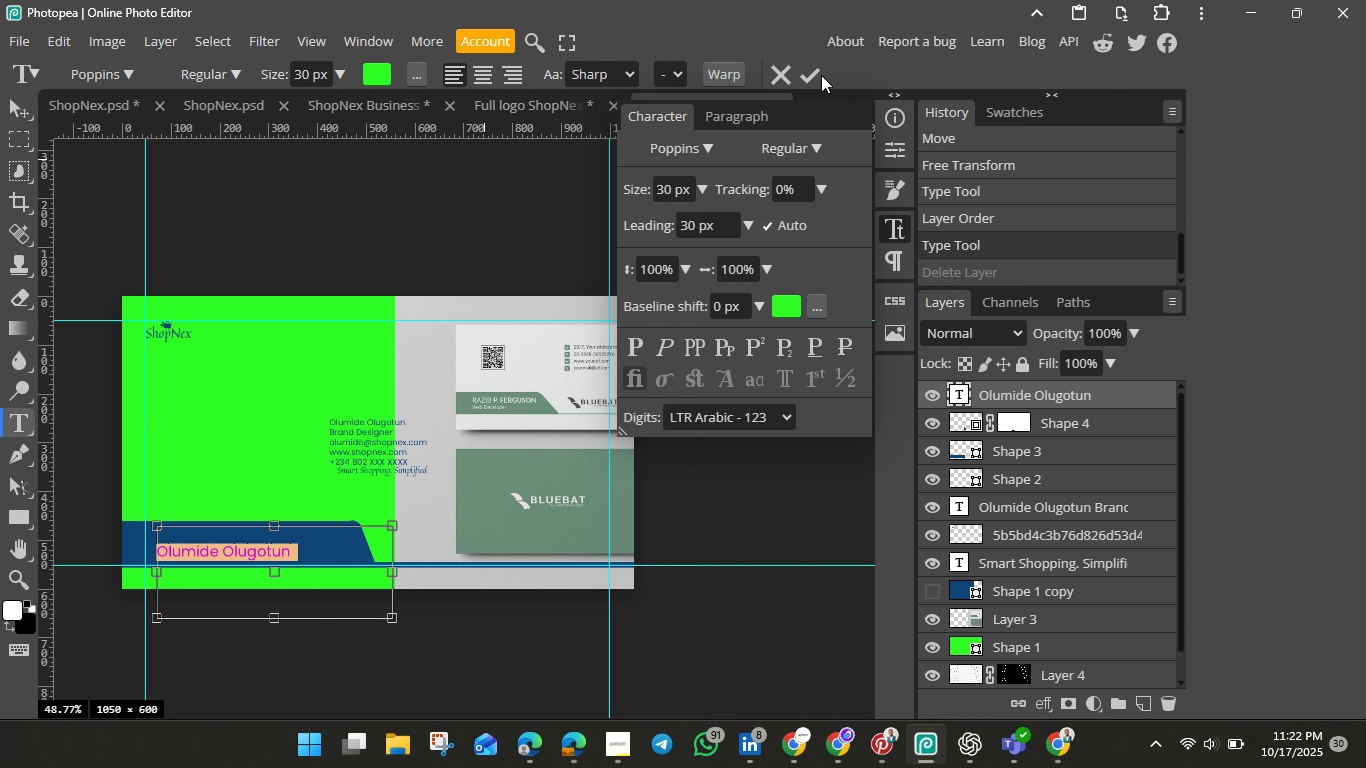 
left_click([820, 75])
 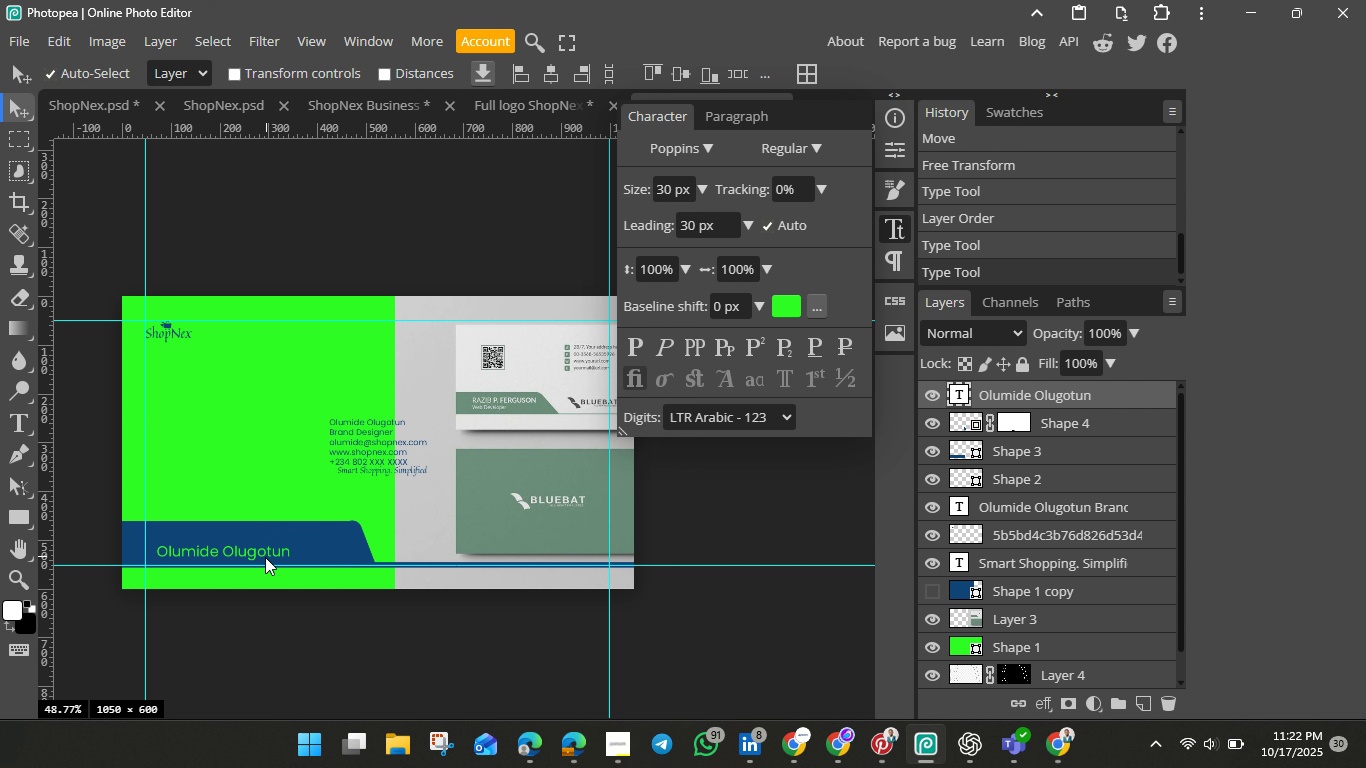 
left_click_drag(start_coordinate=[265, 557], to_coordinate=[256, 541])
 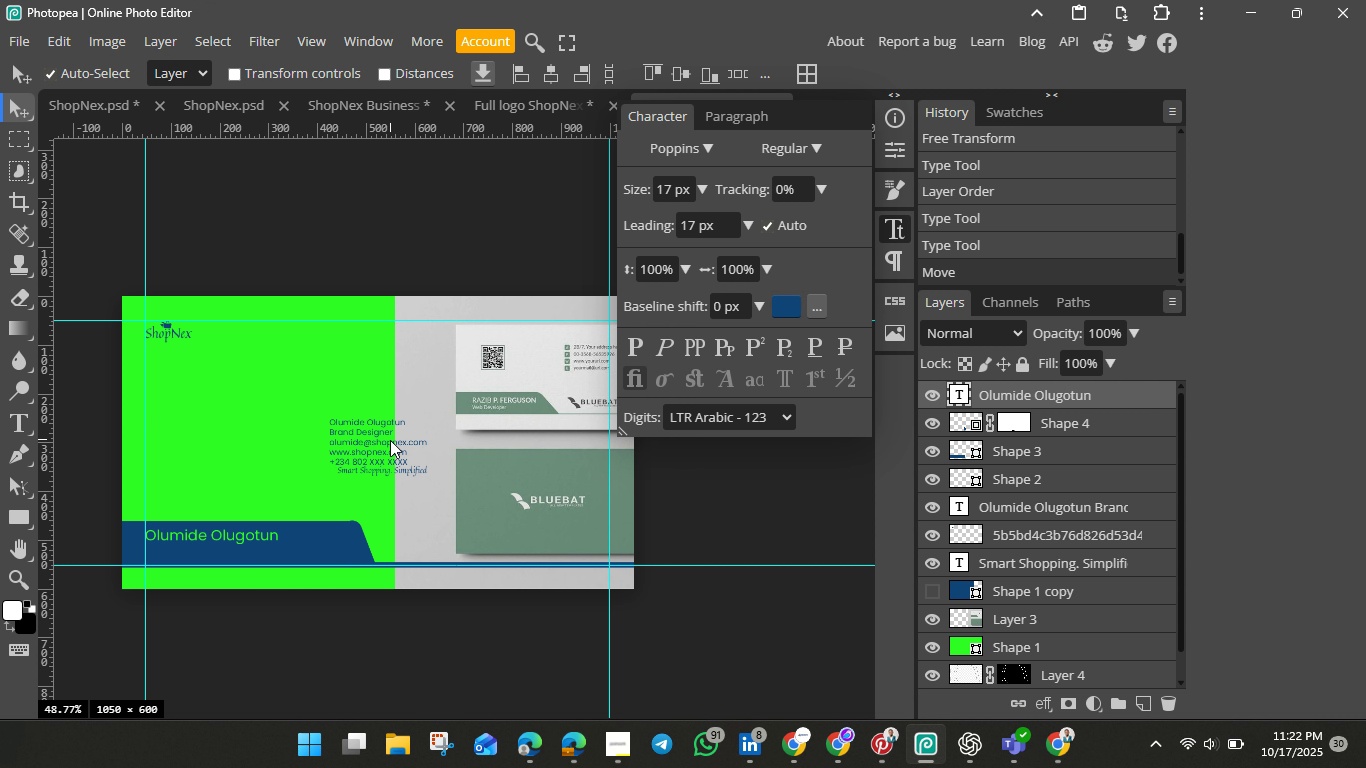 
double_click([390, 440])
 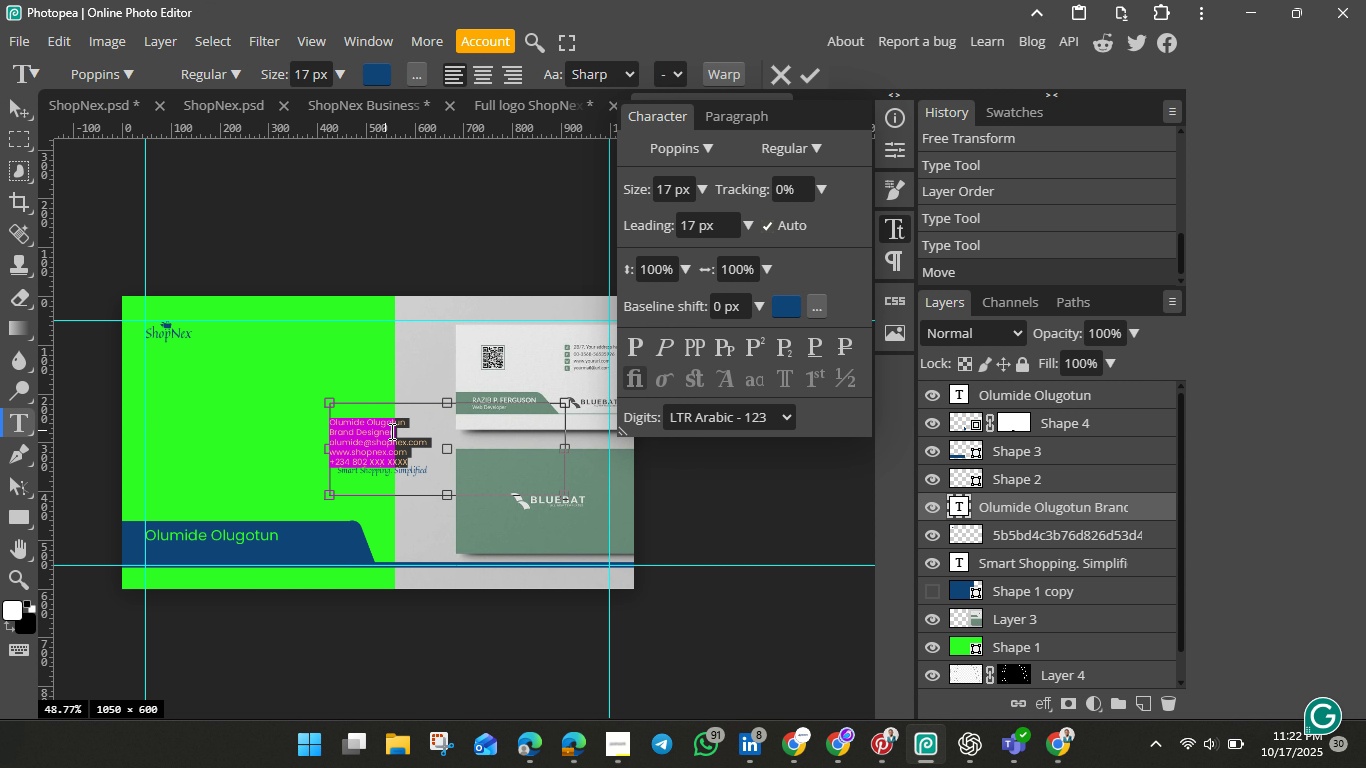 
left_click([391, 431])
 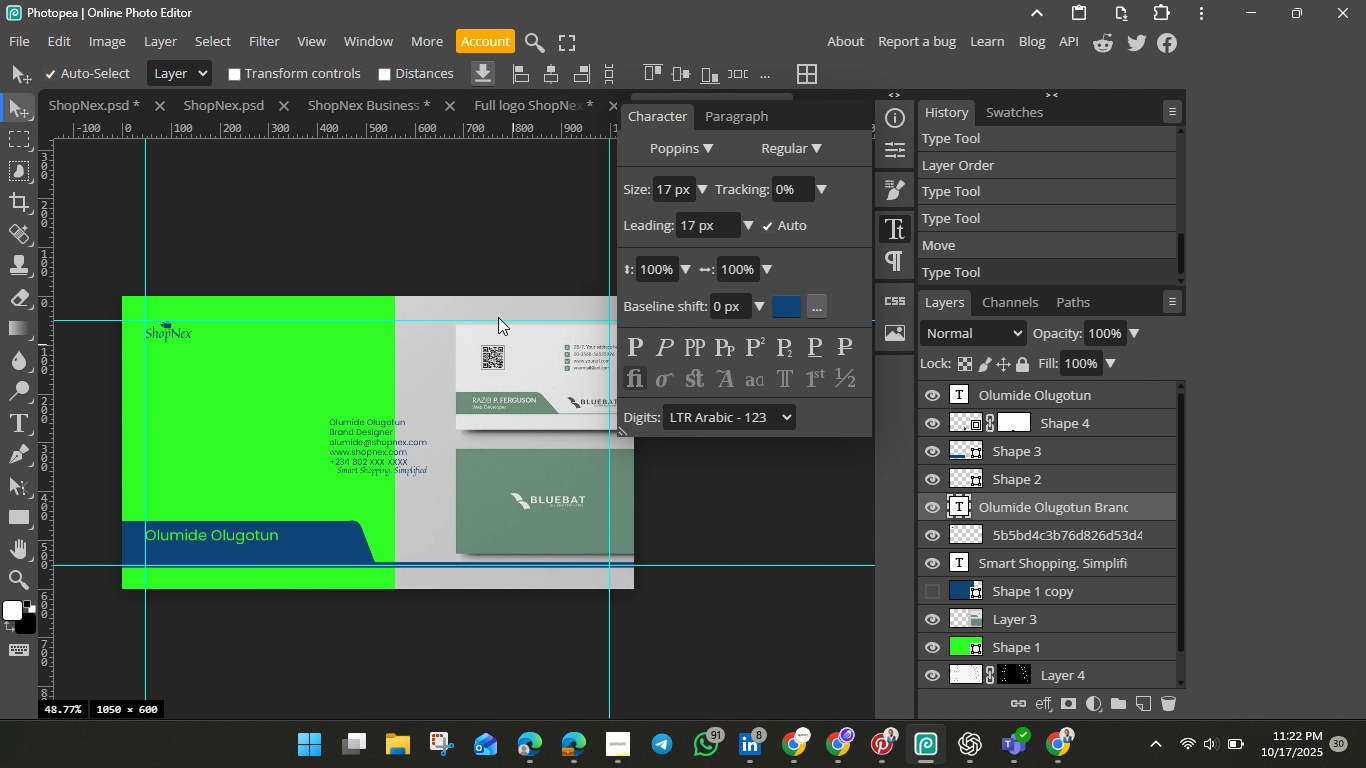 
left_click([386, 452])
 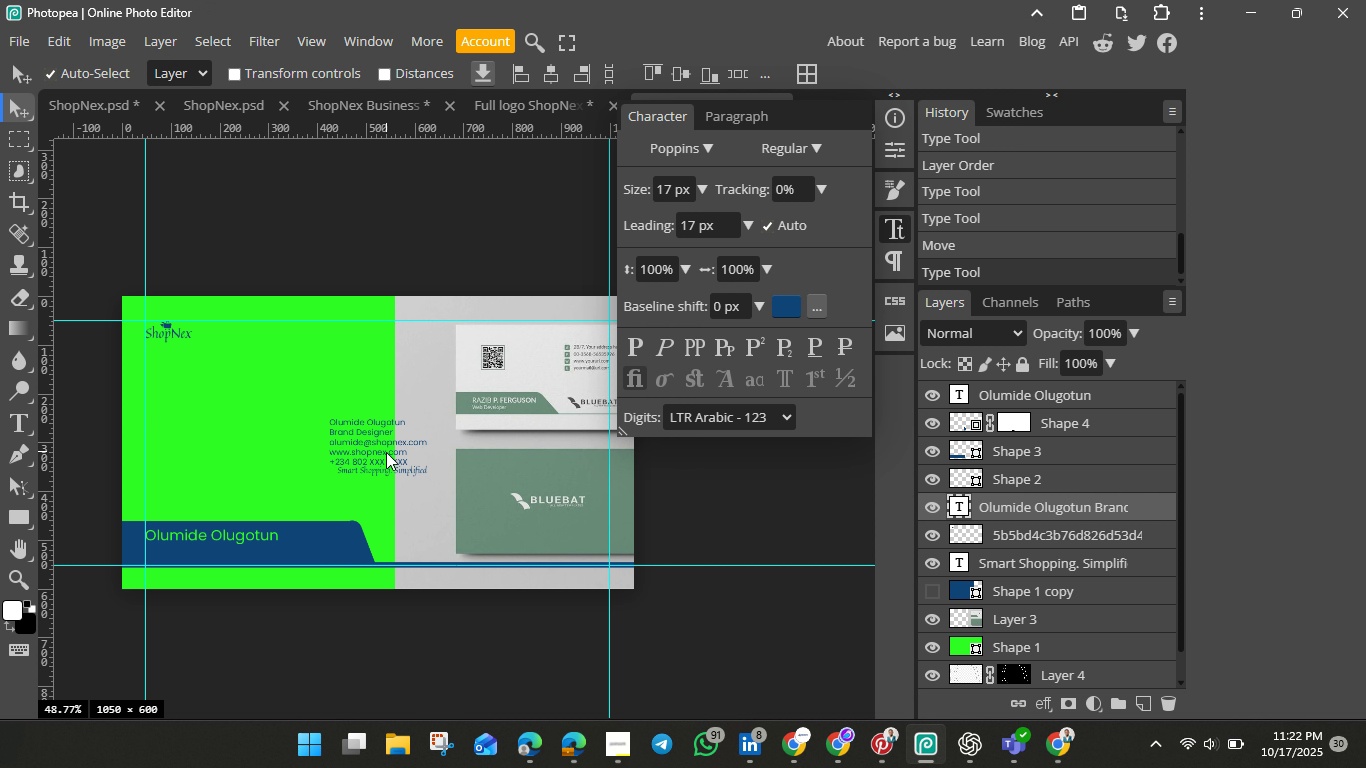 
key(Shift+ShiftLeft)
 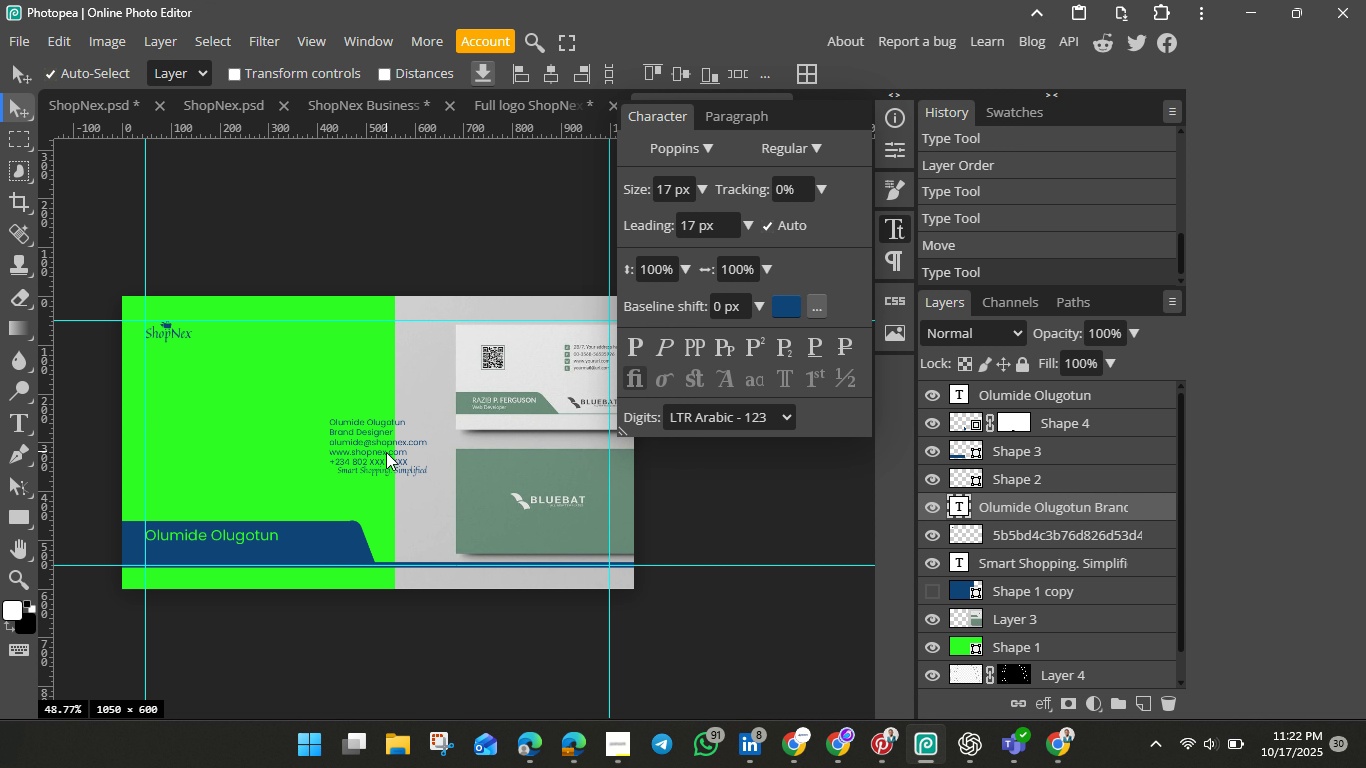 
left_click([386, 452])
 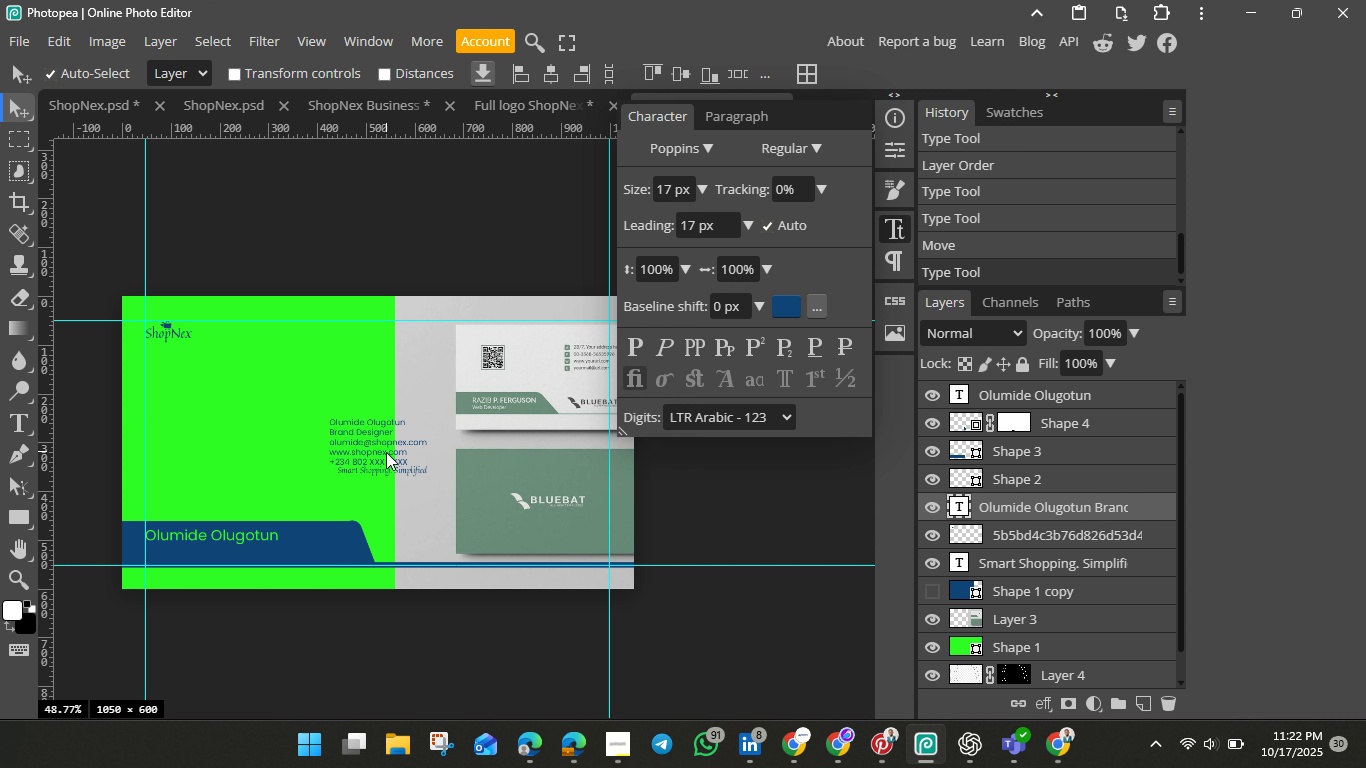 
hold_key(key=ControlLeft, duration=0.92)
 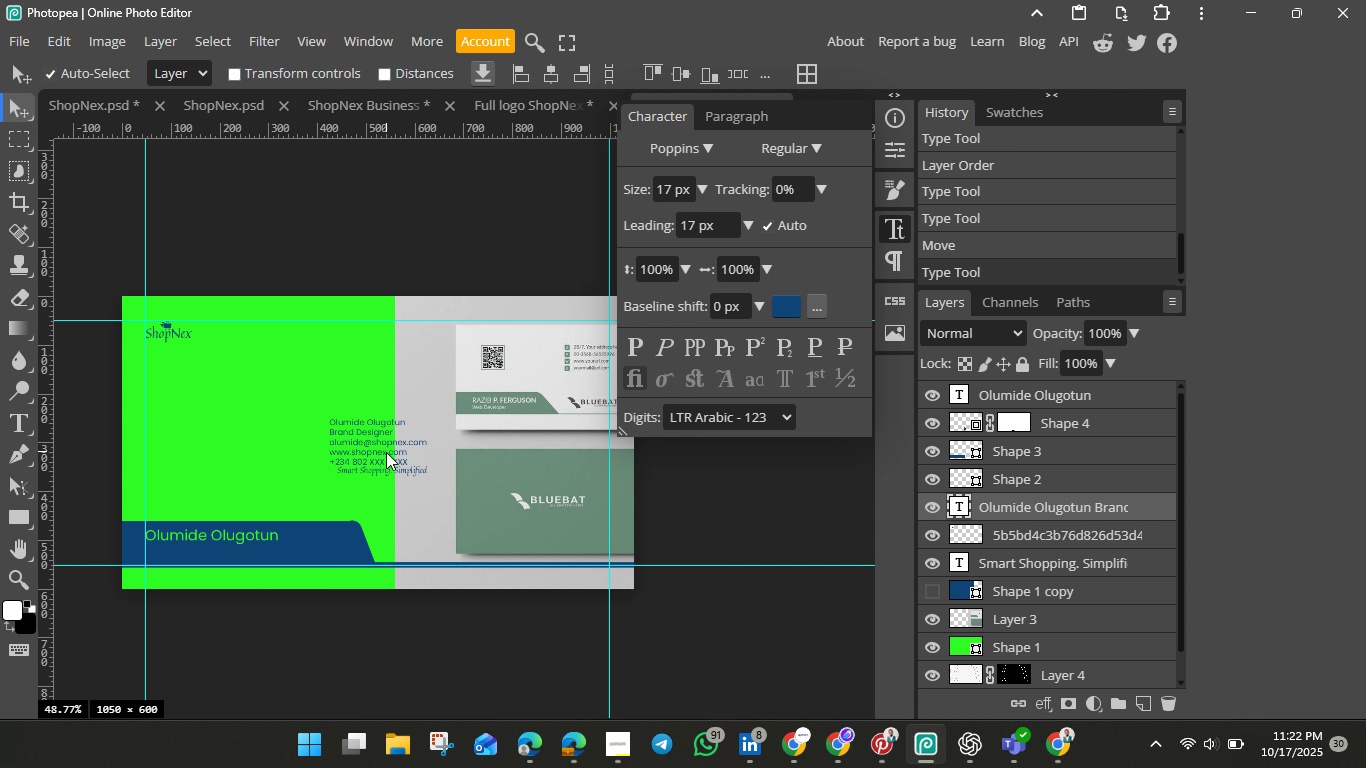 
left_click([386, 452])
 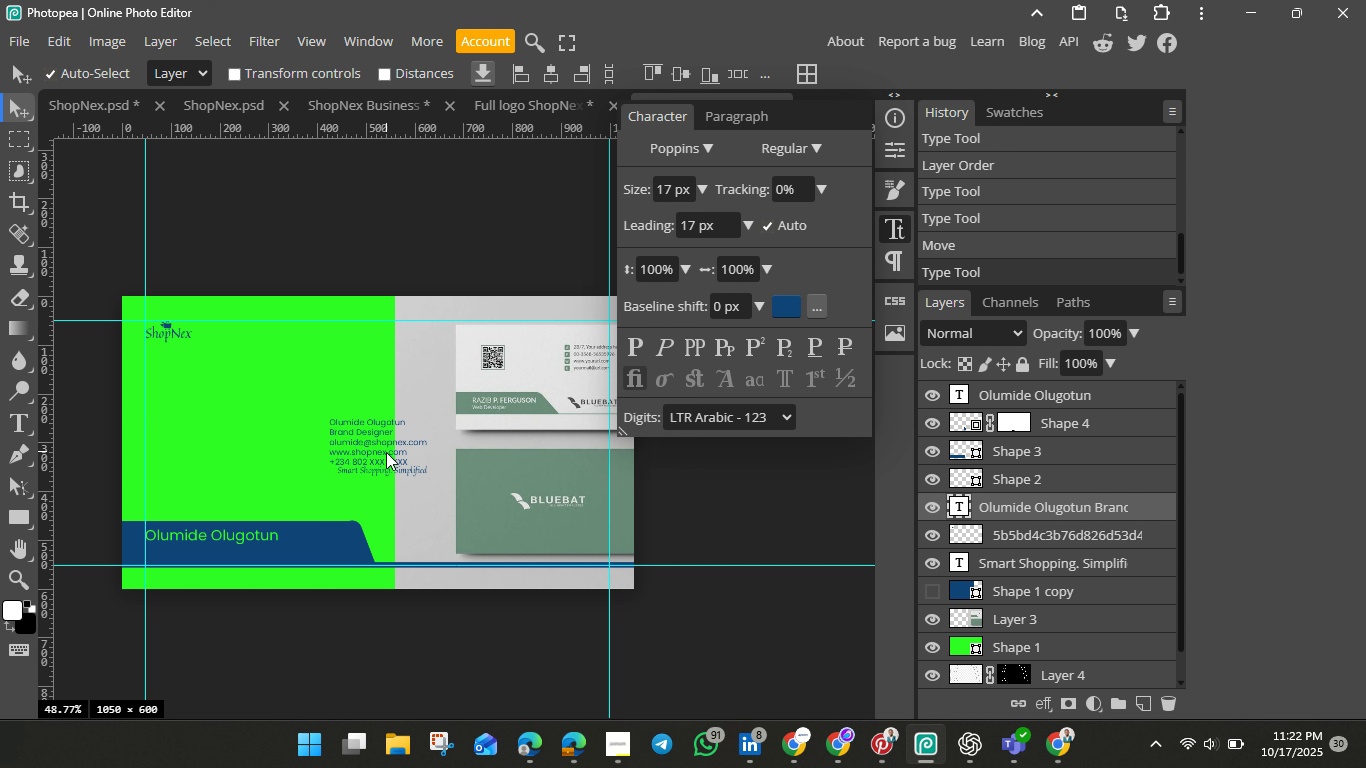 
key(Control+J)
 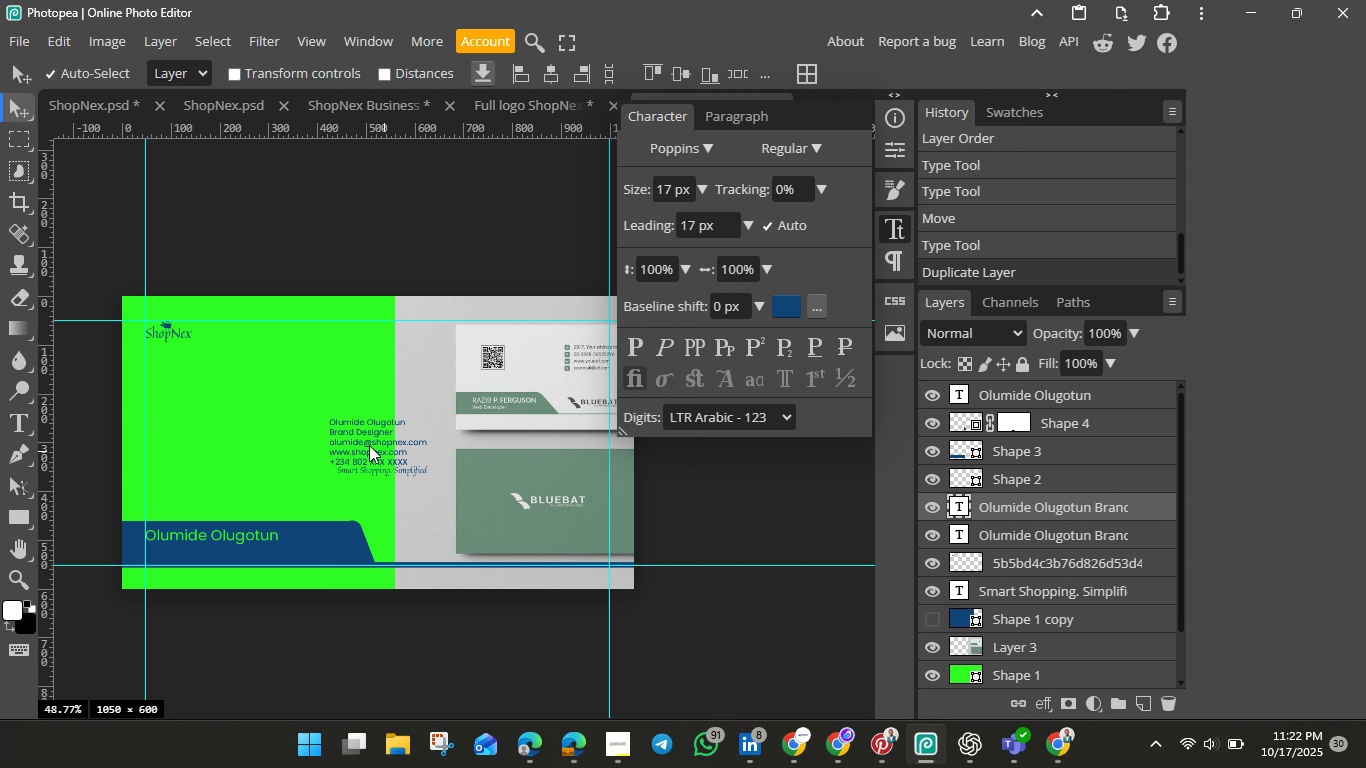 
left_click_drag(start_coordinate=[384, 452], to_coordinate=[299, 439])
 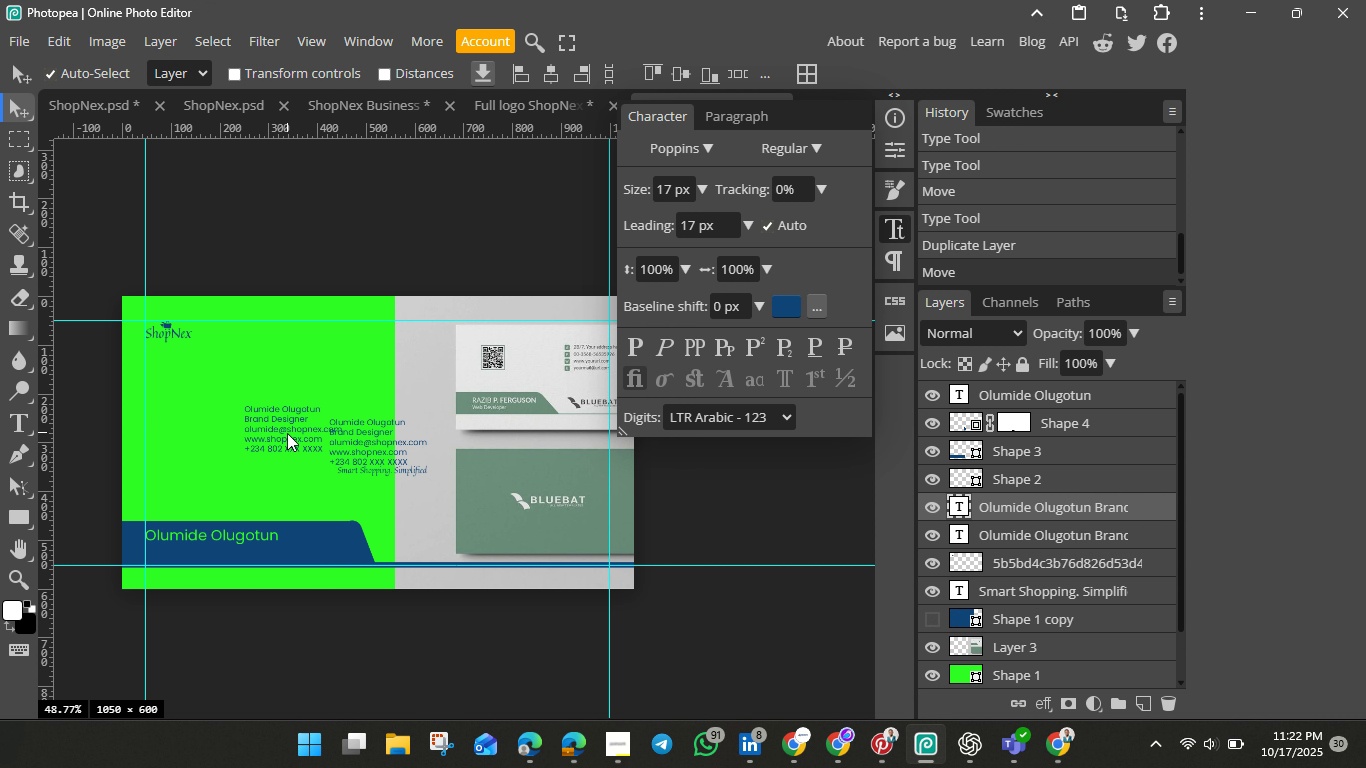 
double_click([287, 433])
 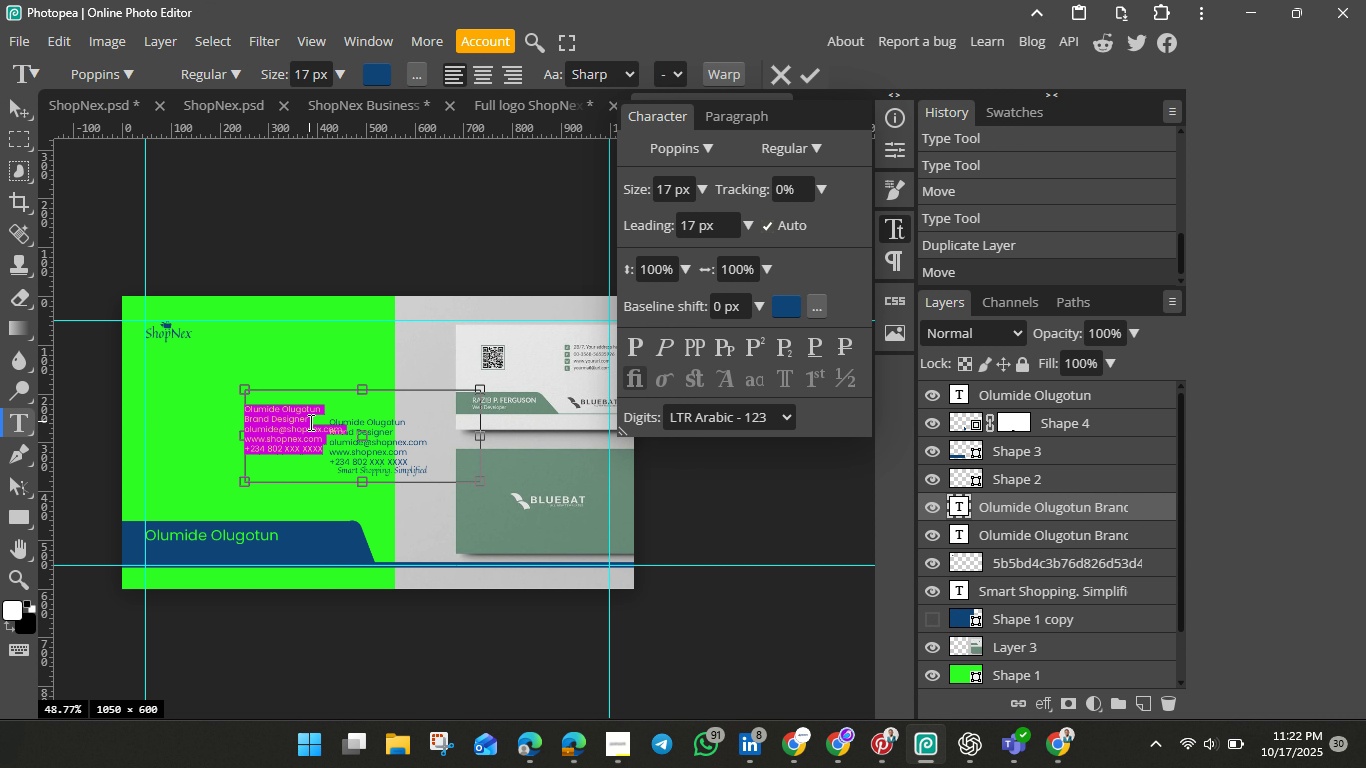 
left_click([309, 422])
 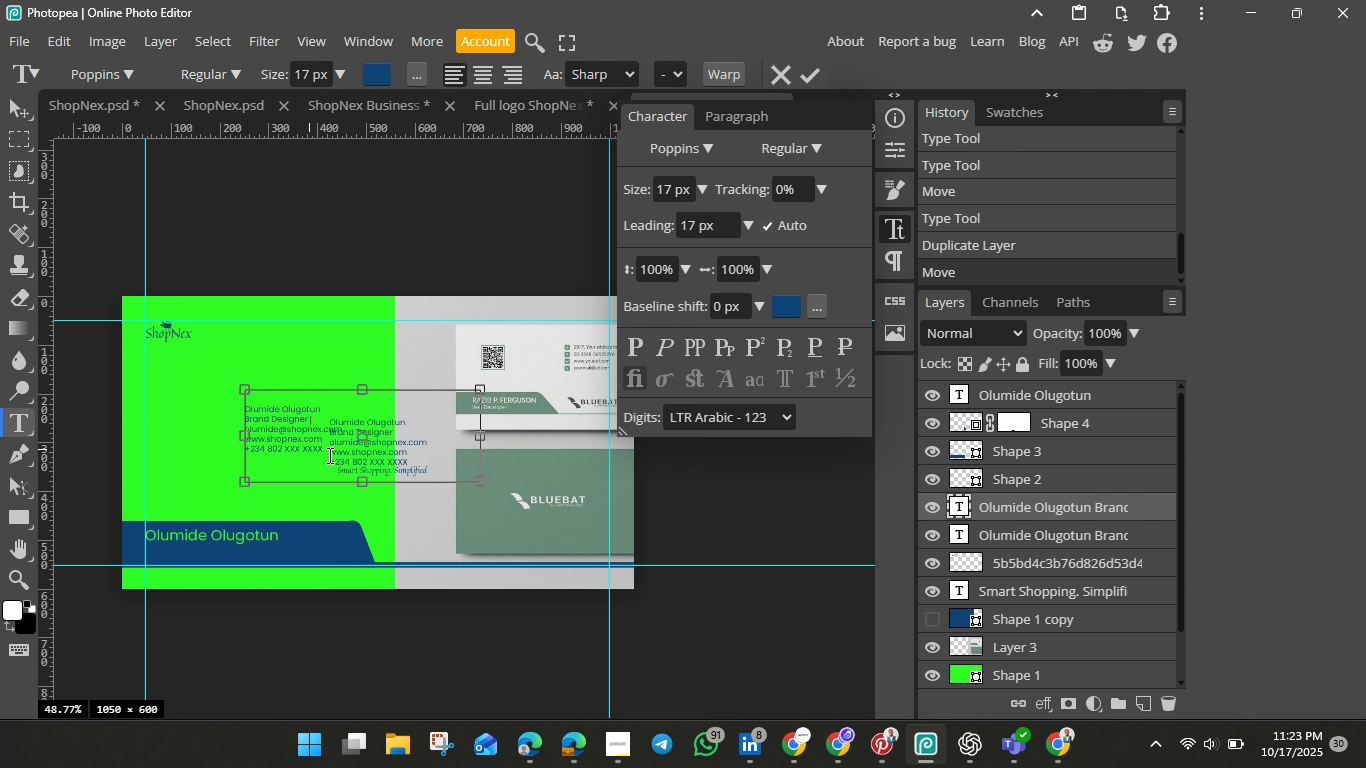 
left_click_drag(start_coordinate=[328, 452], to_coordinate=[245, 428])
 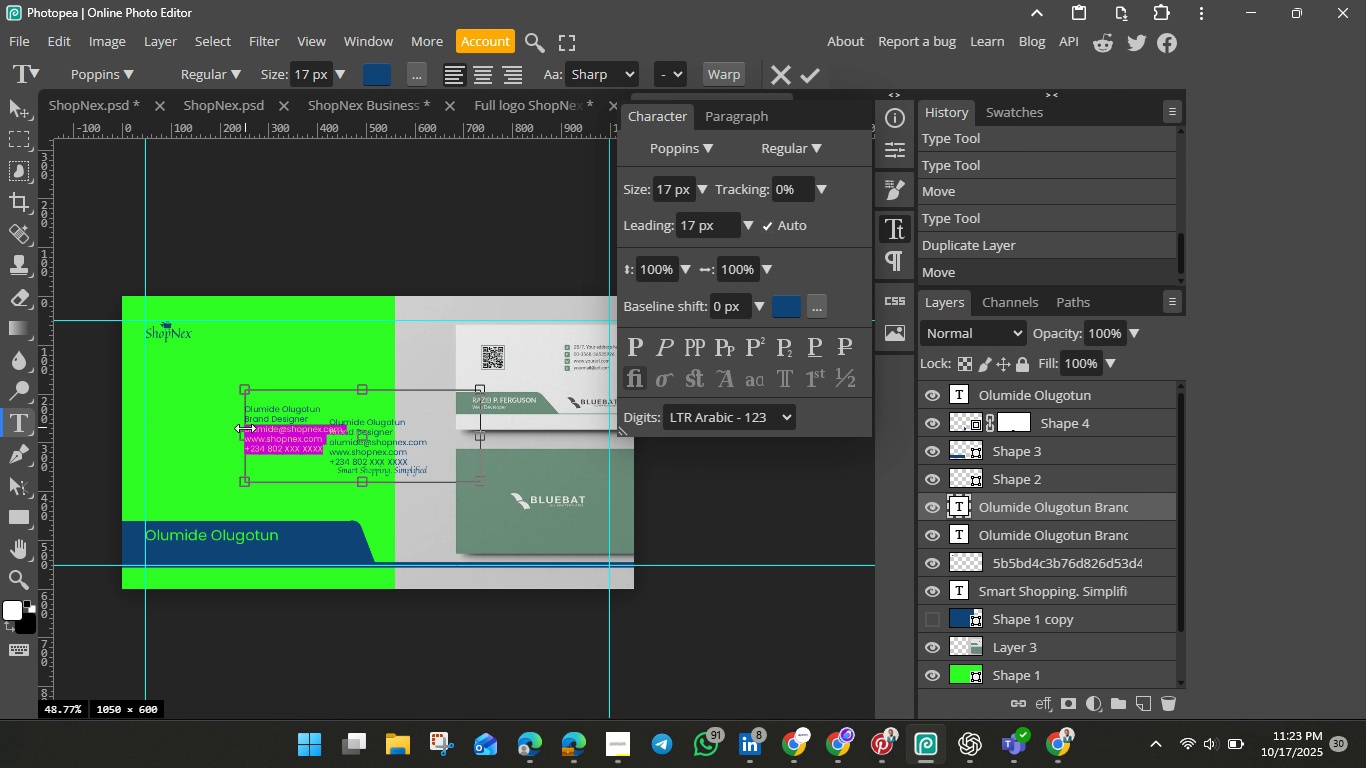 
key(Backspace)
 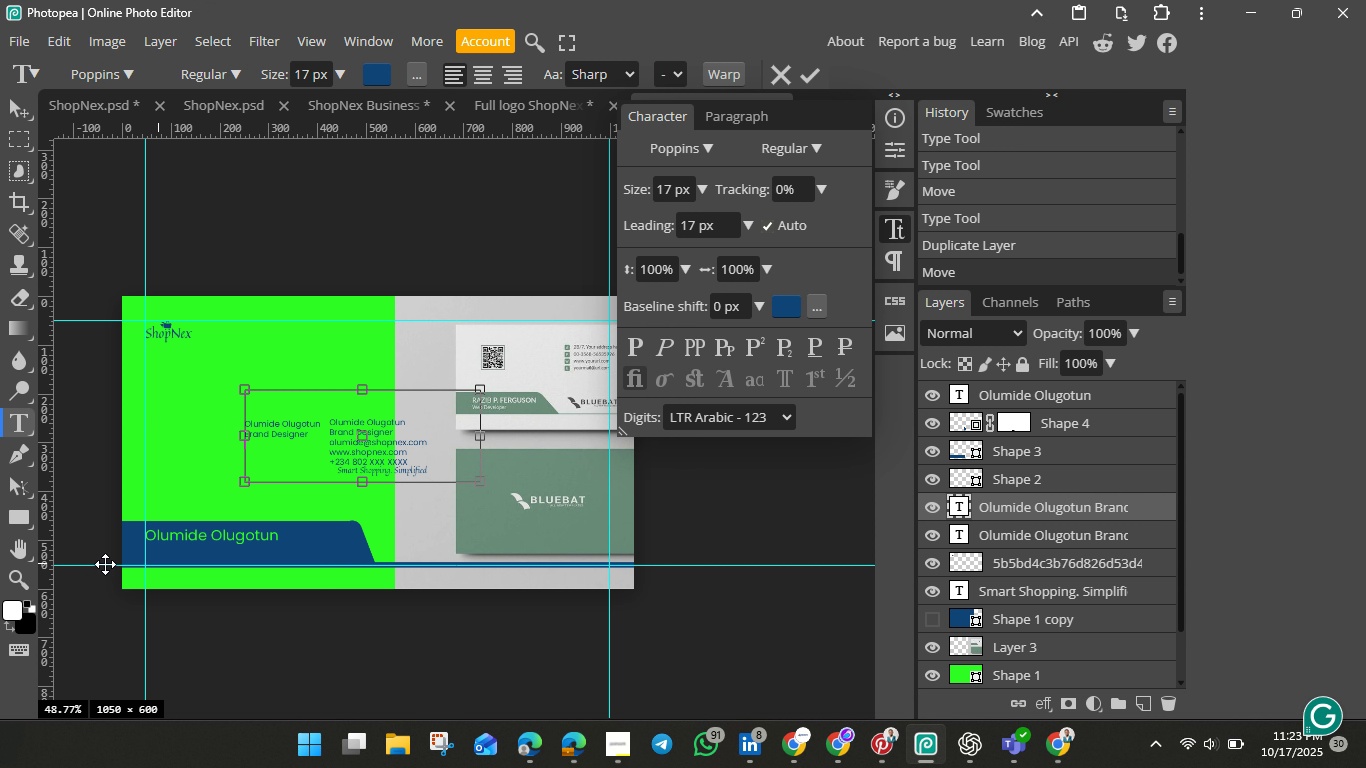 
wait(5.83)
 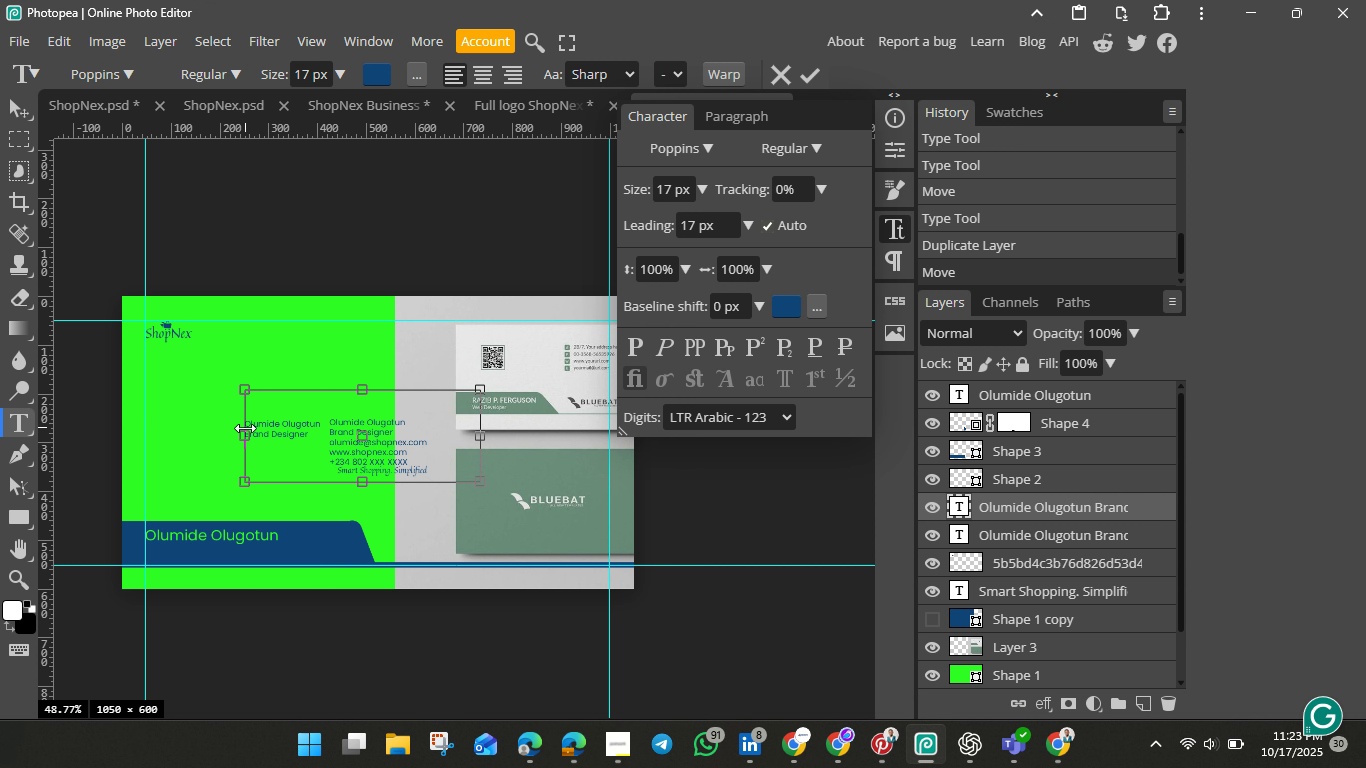 
left_click([18, 583])
 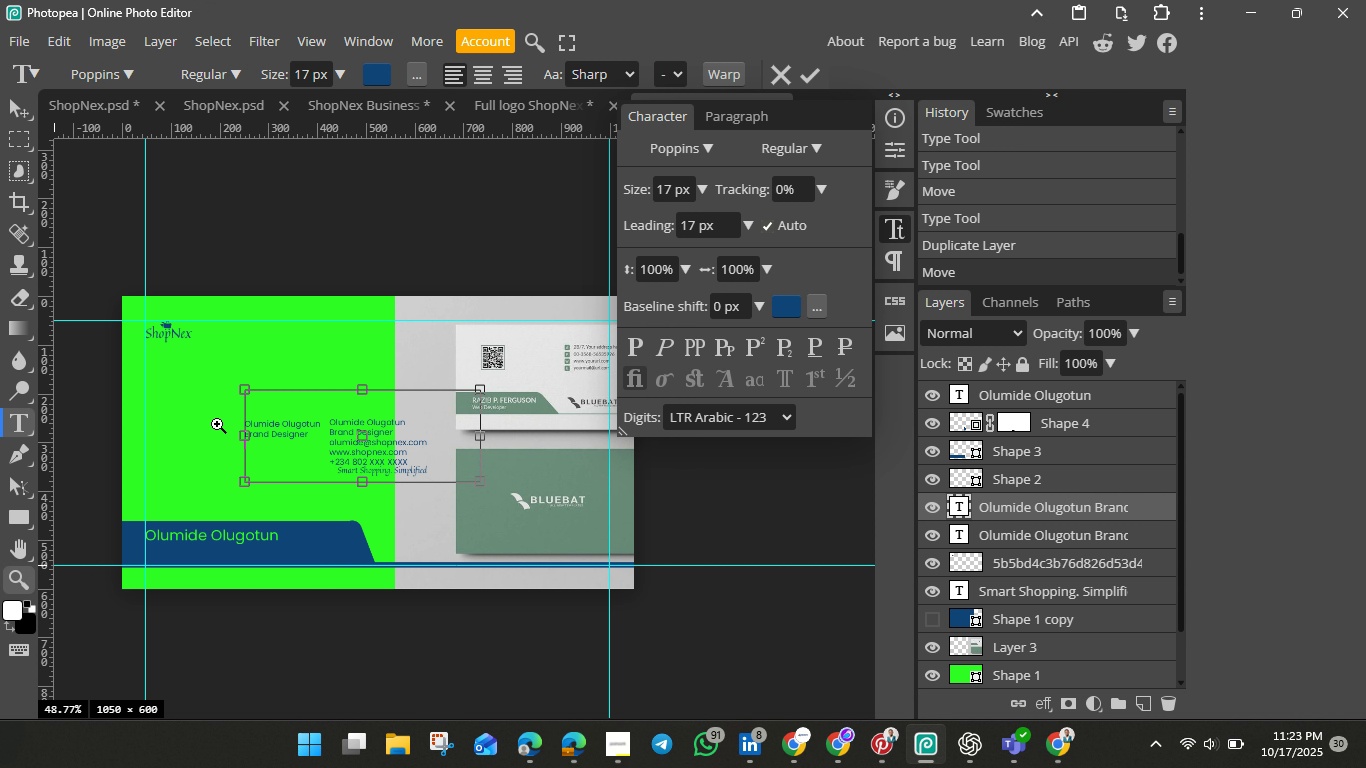 
left_click_drag(start_coordinate=[217, 424], to_coordinate=[250, 465])
 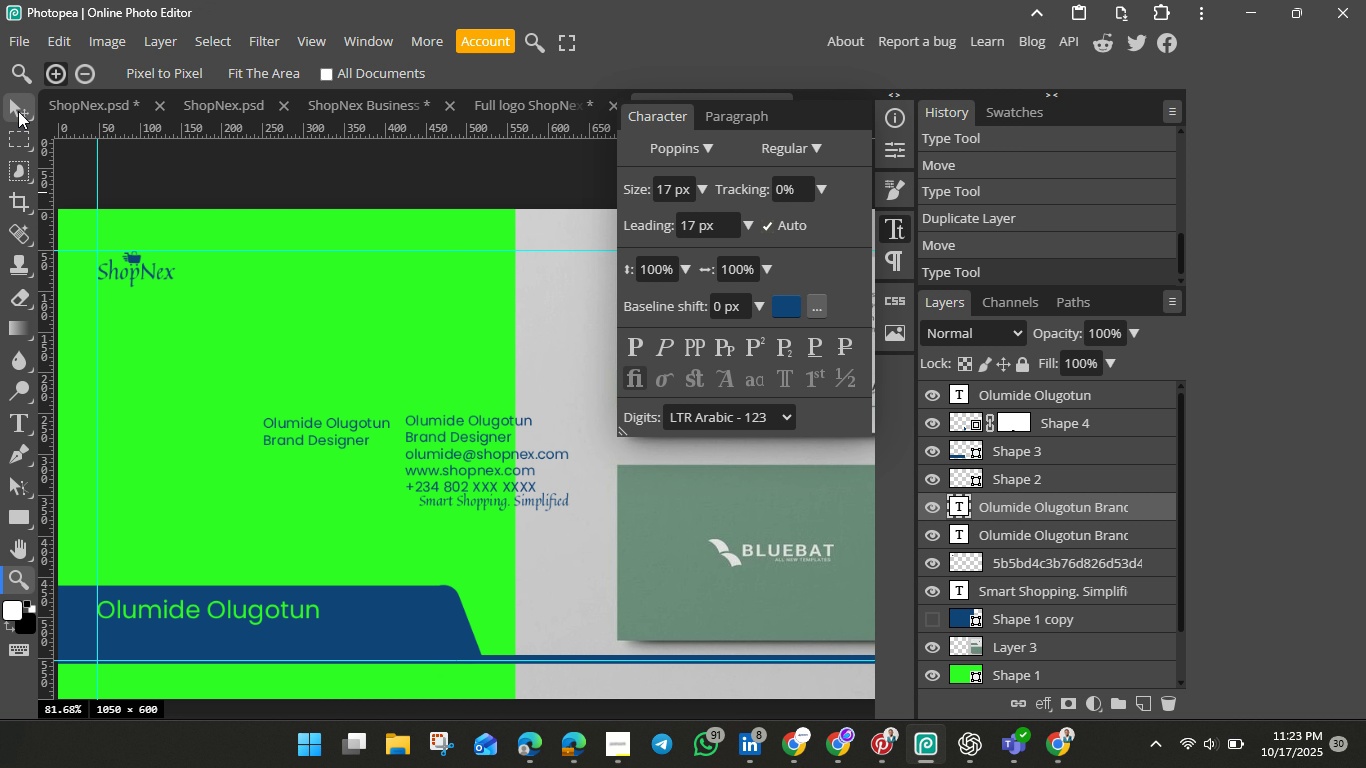 
left_click([18, 111])
 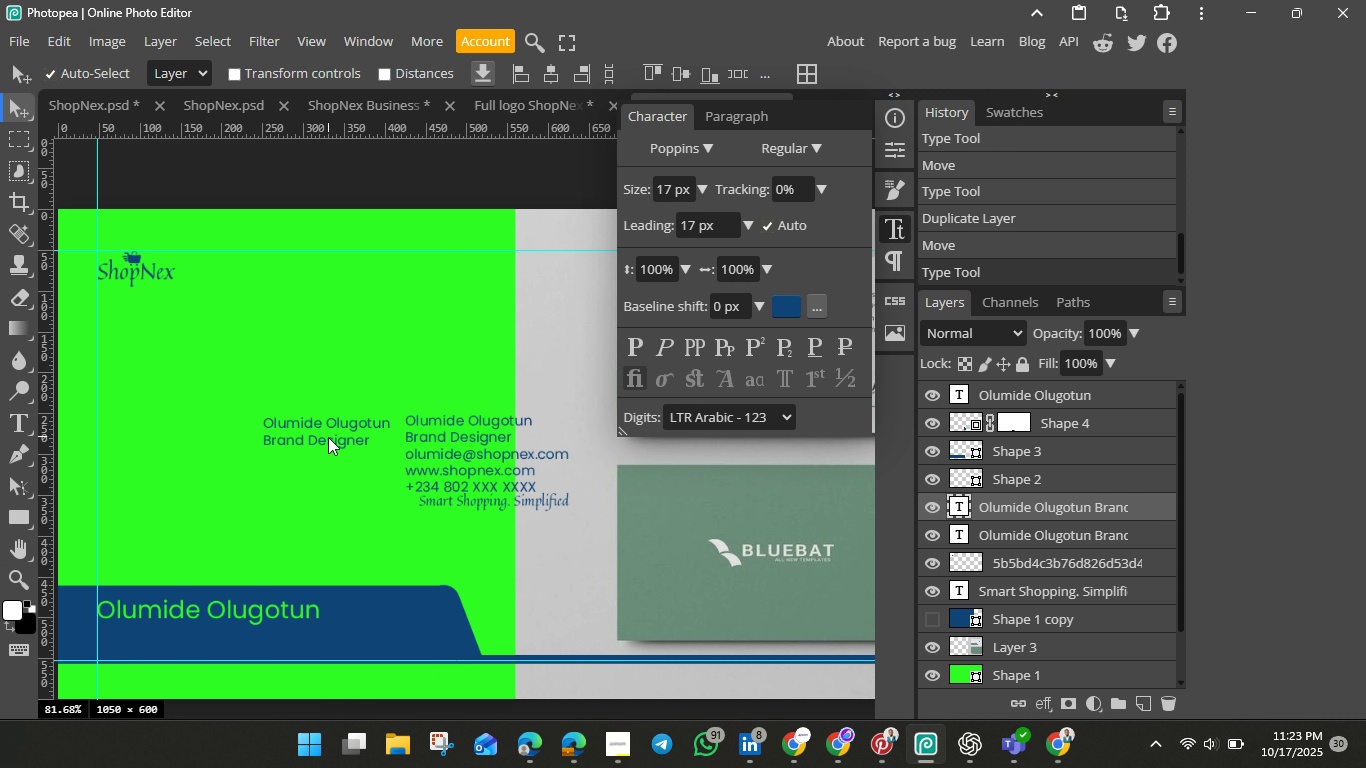 
double_click([328, 437])
 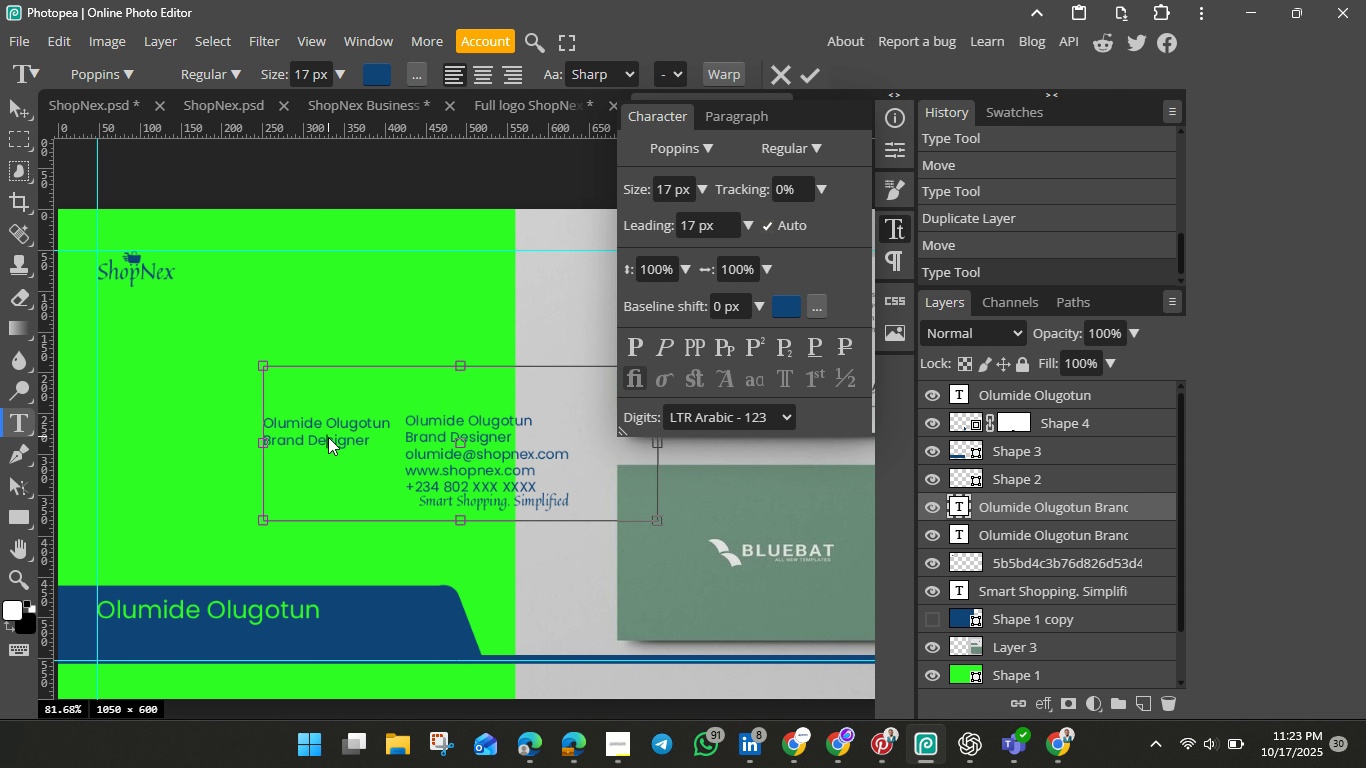 
triple_click([328, 437])
 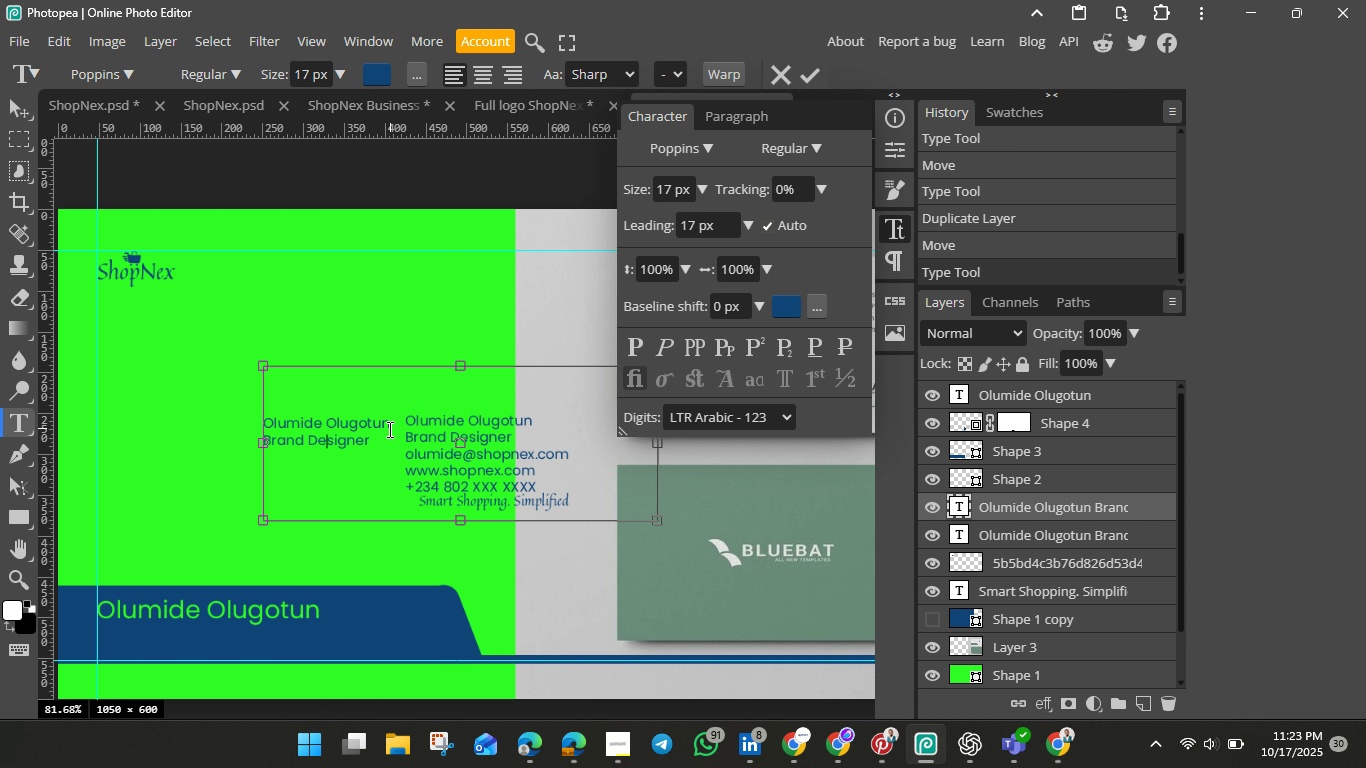 
left_click_drag(start_coordinate=[388, 429], to_coordinate=[331, 419])
 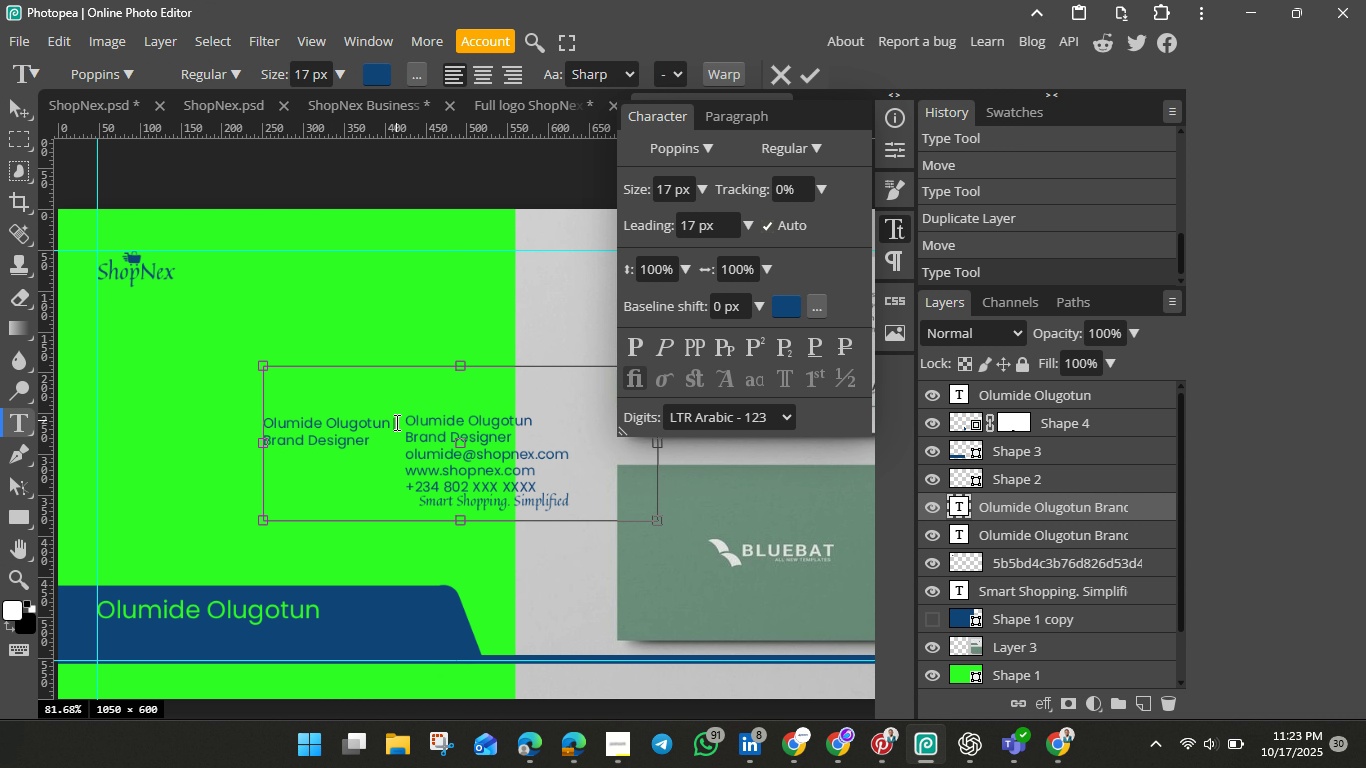 
left_click([396, 421])
 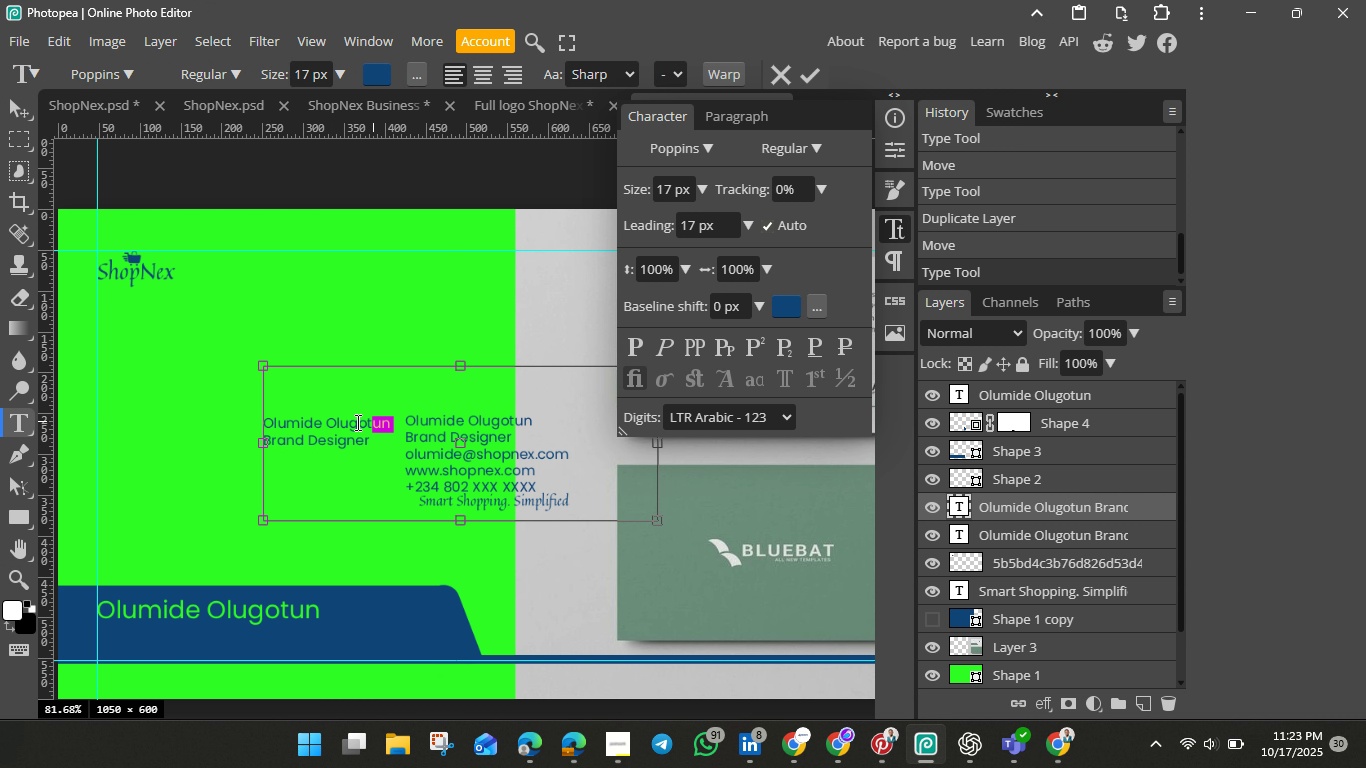 
left_click_drag(start_coordinate=[393, 422], to_coordinate=[266, 415])
 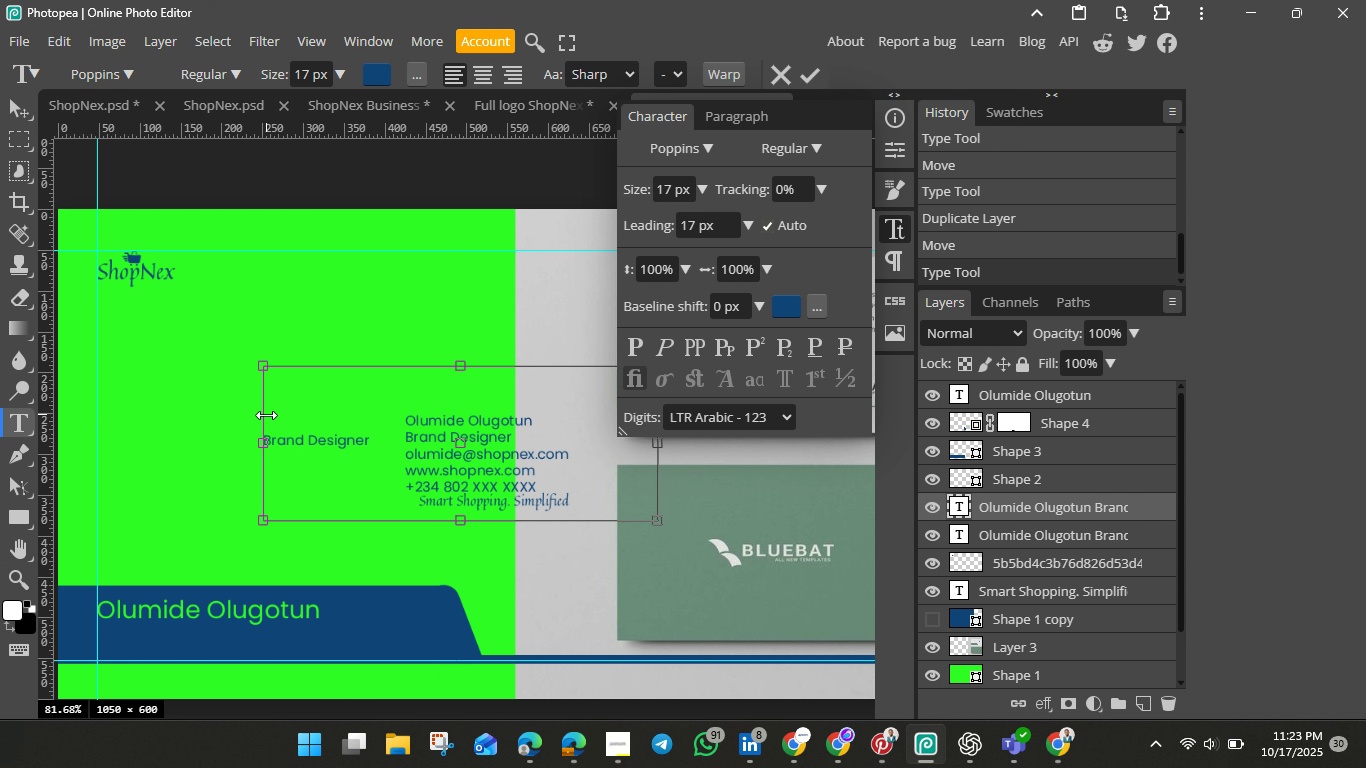 
key(Backspace)
 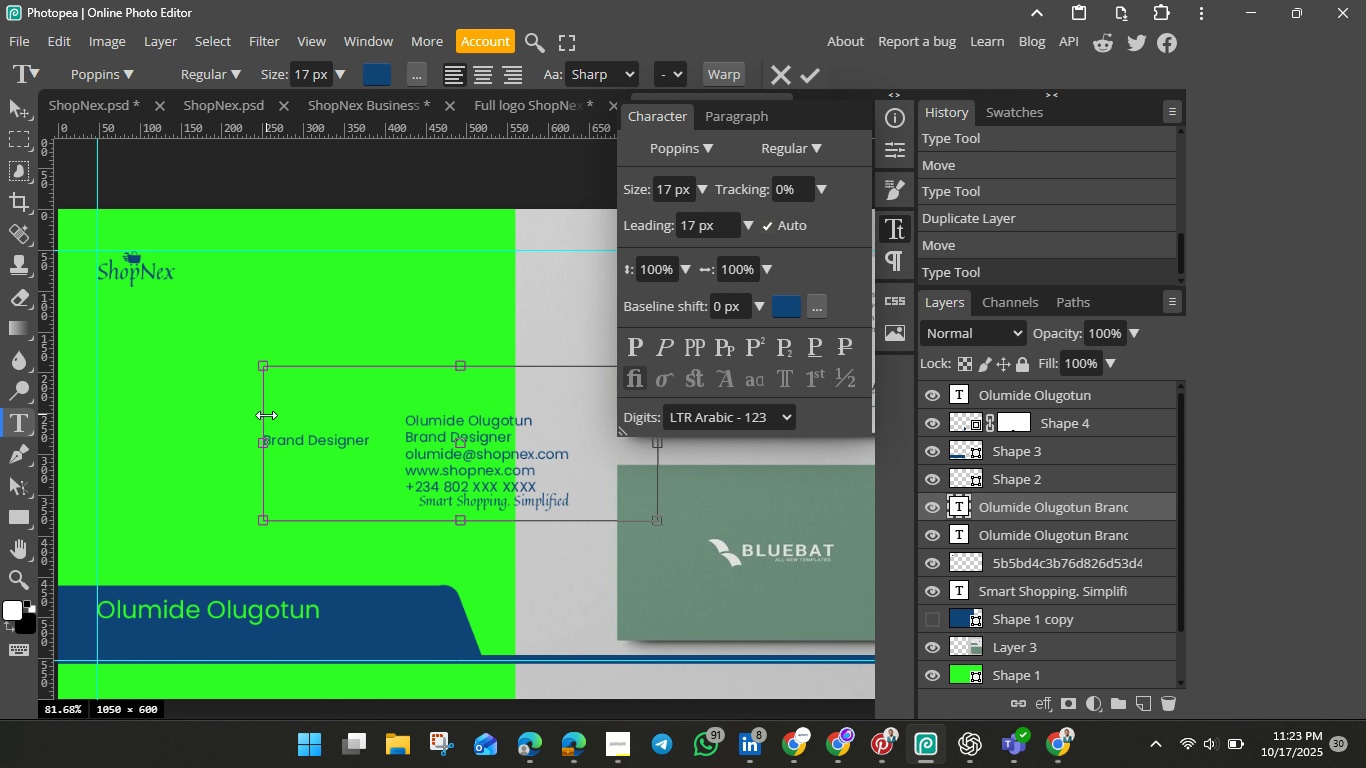 
key(ArrowDown)
 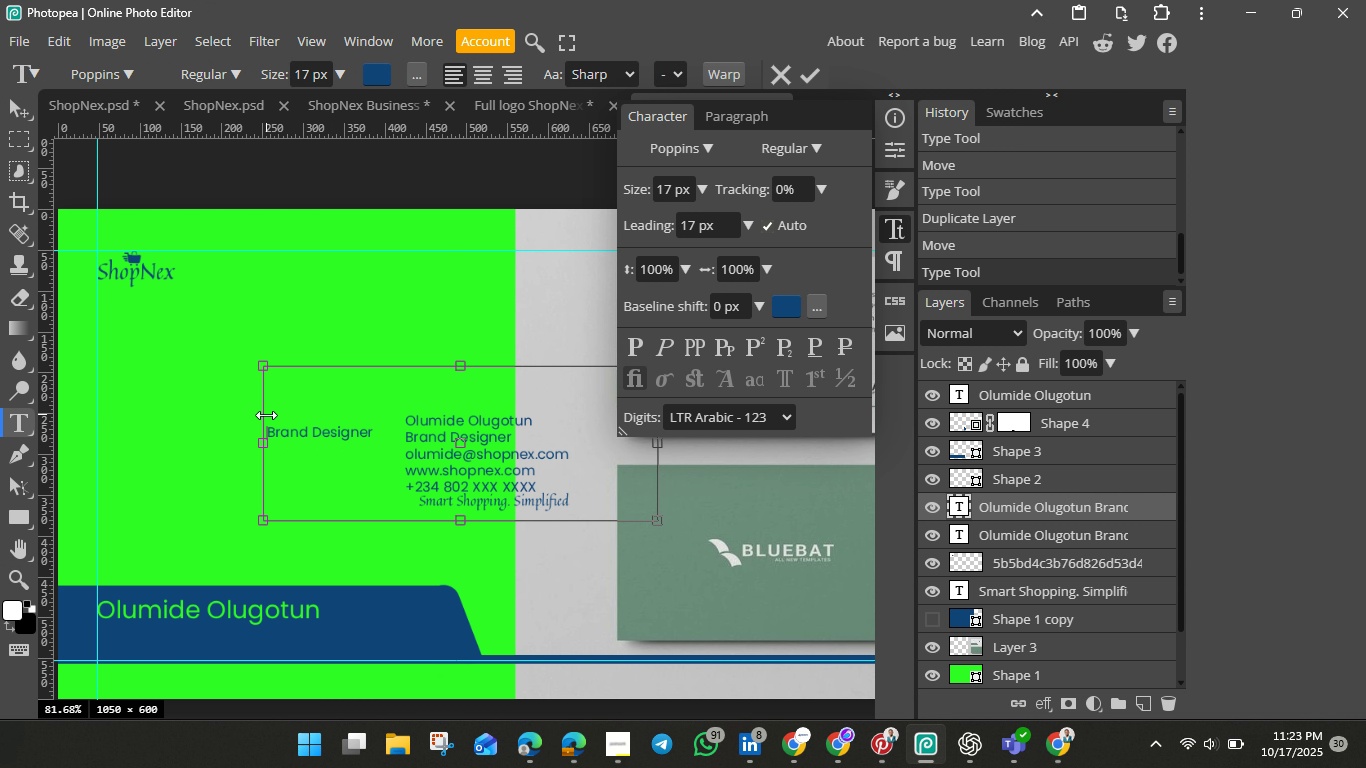 
key(Backspace)
 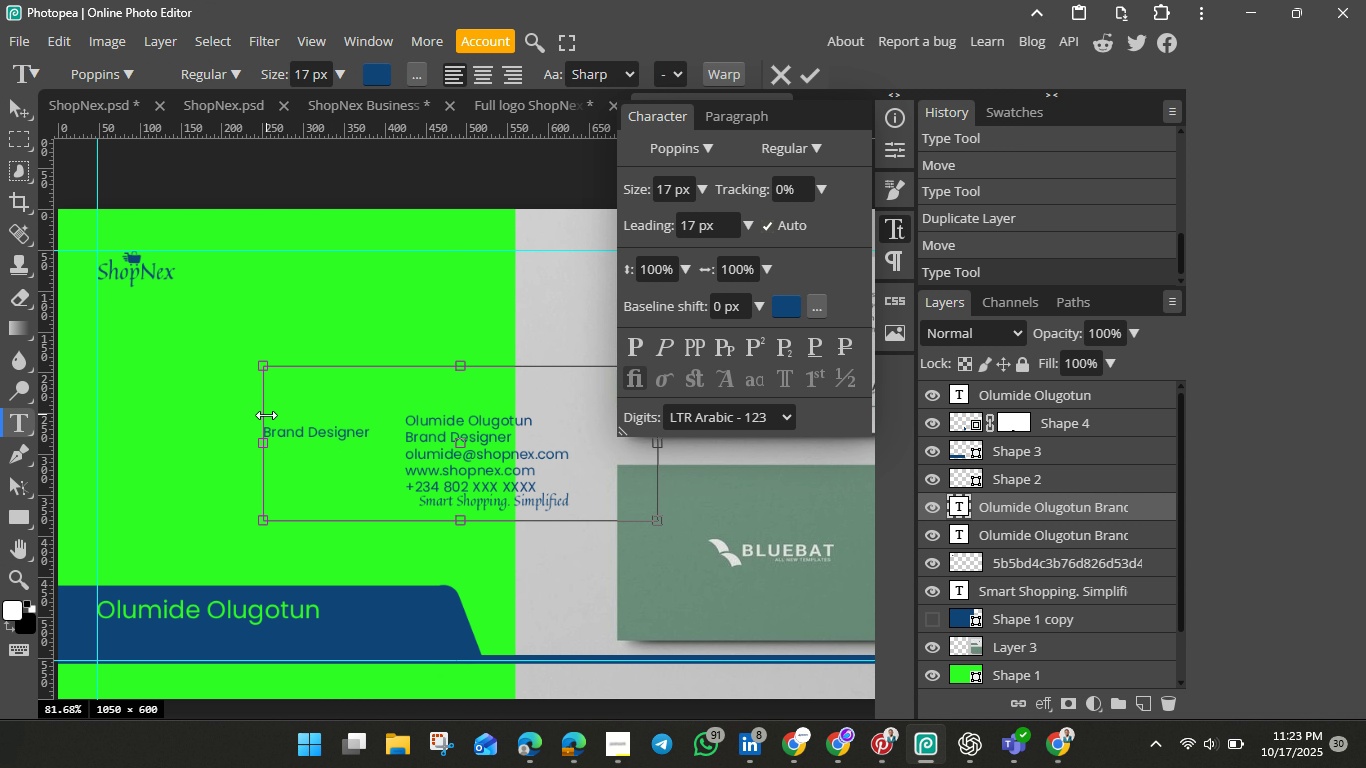 
key(Backspace)
 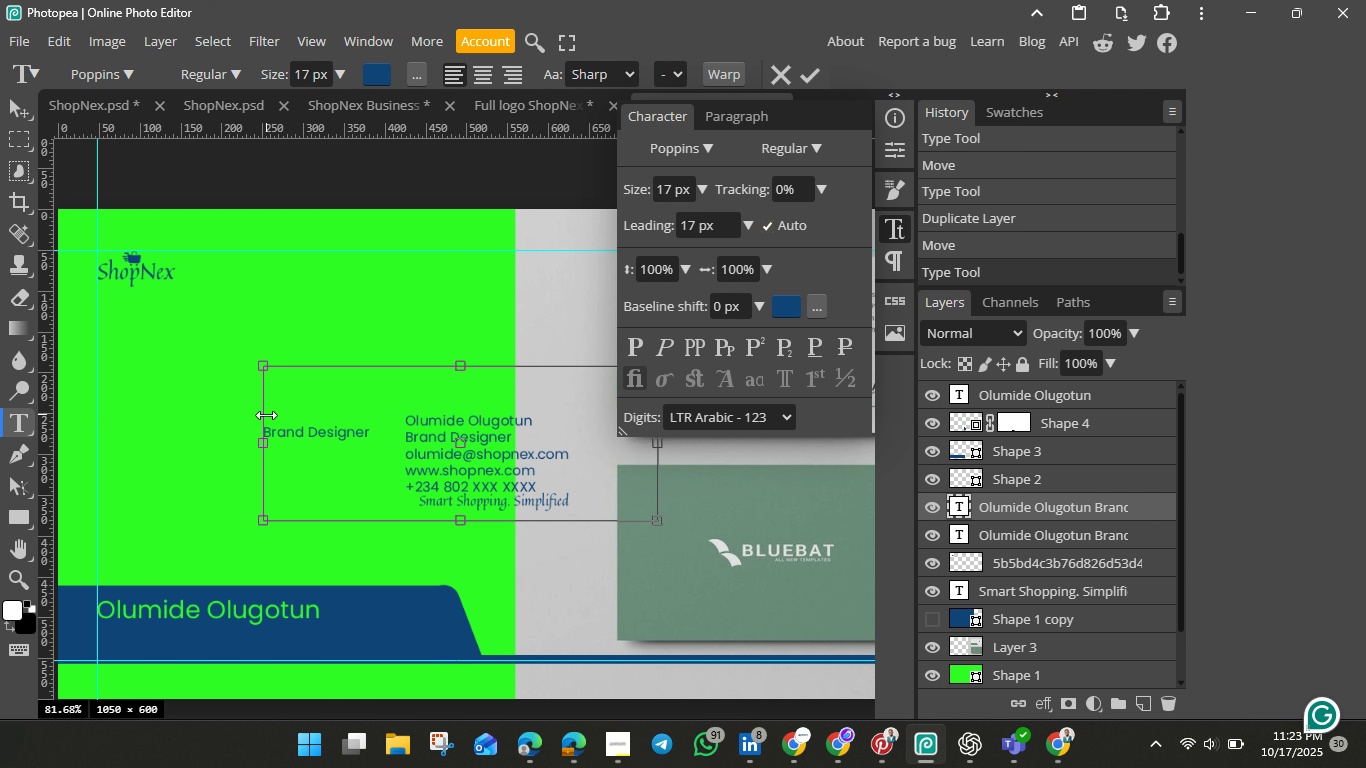 
key(Backspace)
 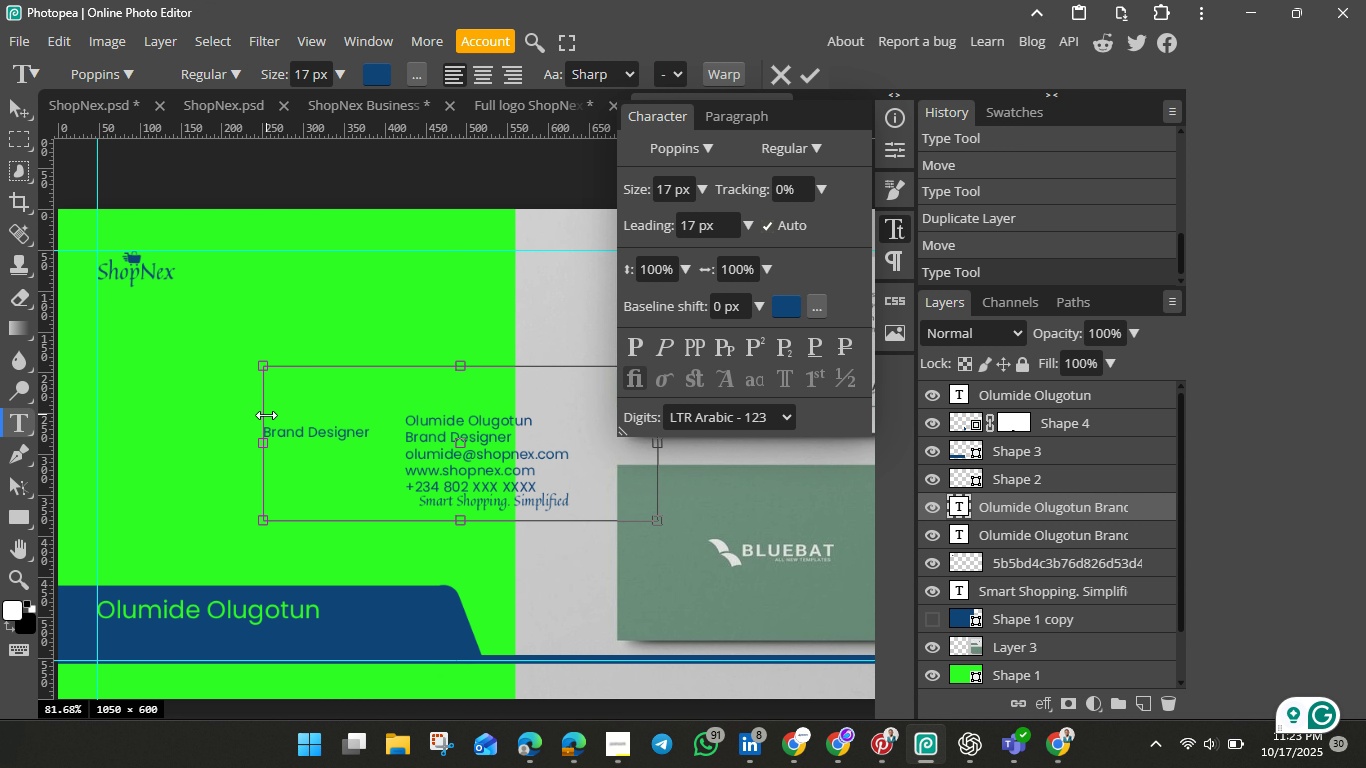 
key(Backspace)
 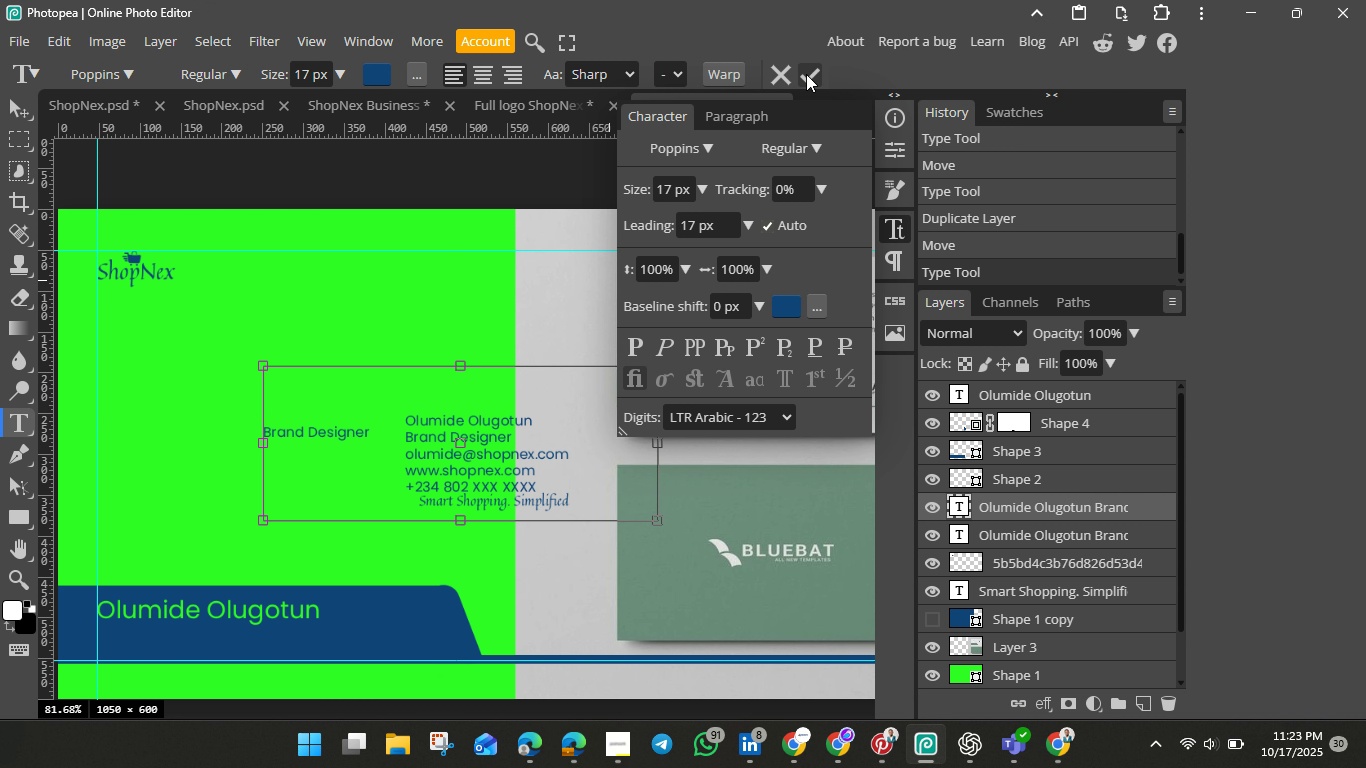 
left_click([806, 74])
 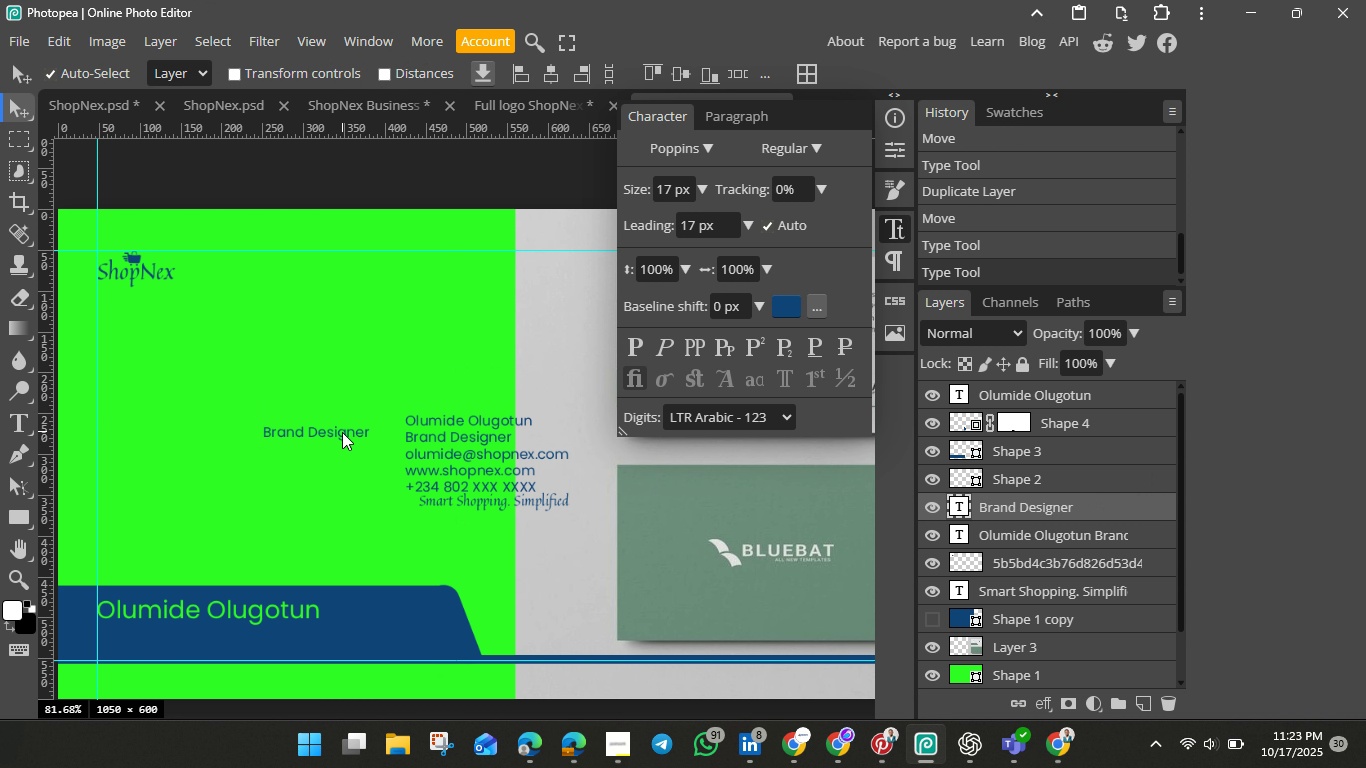 
left_click([342, 432])
 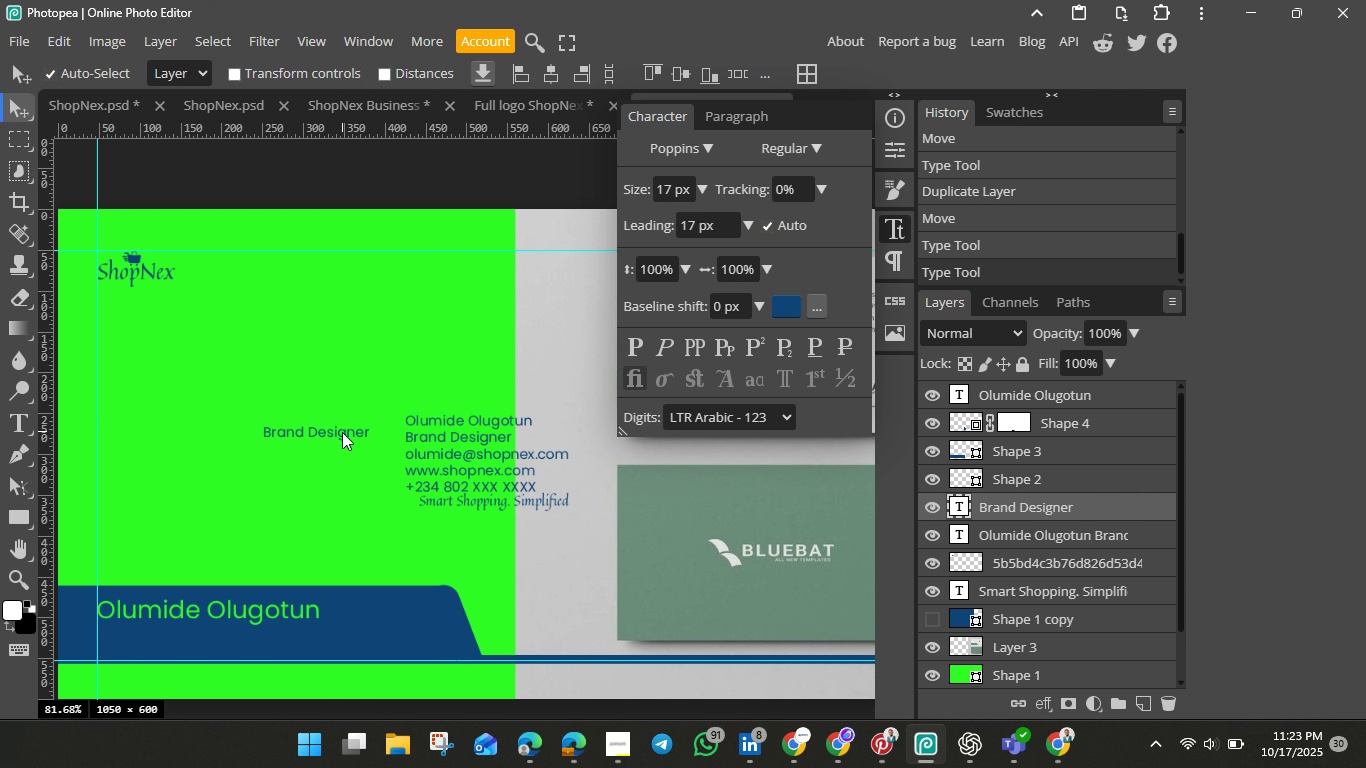 
left_click_drag(start_coordinate=[342, 432], to_coordinate=[221, 634])
 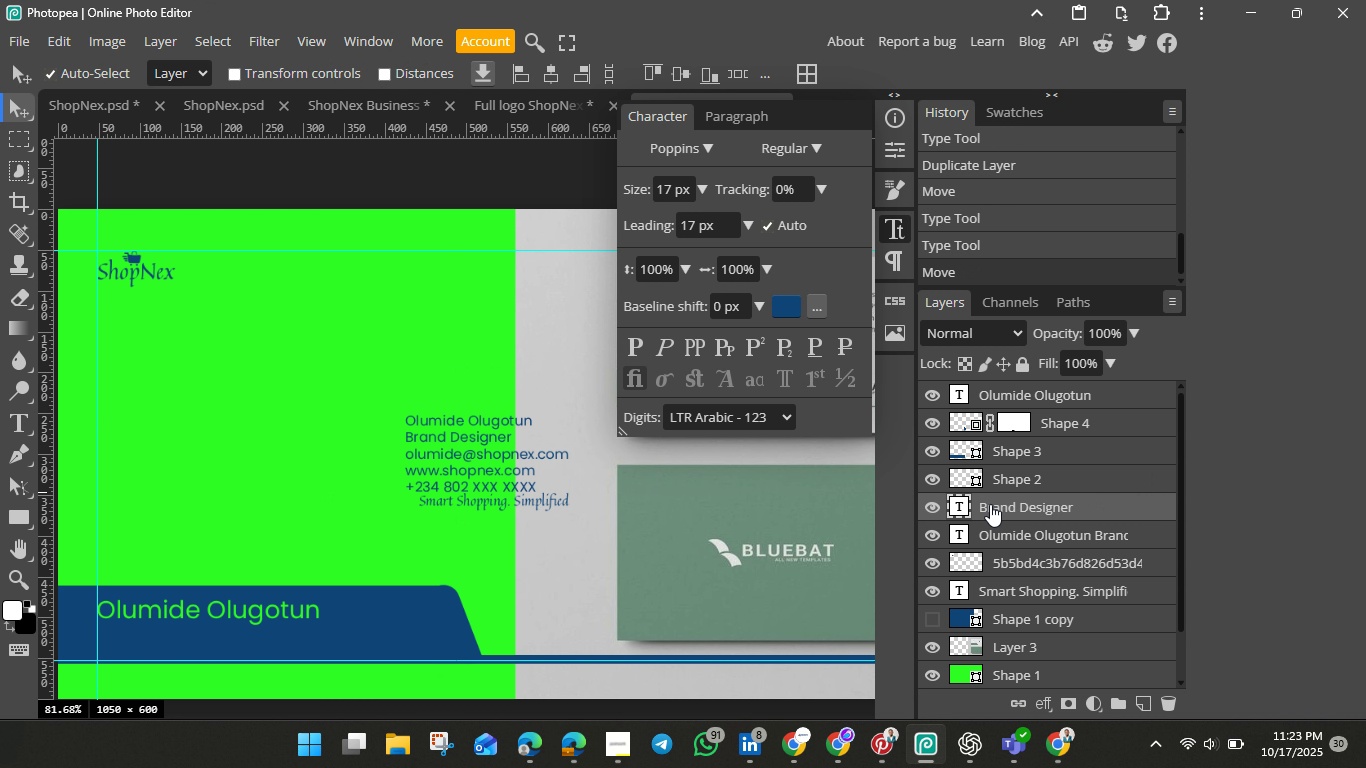 
left_click_drag(start_coordinate=[991, 504], to_coordinate=[999, 393])
 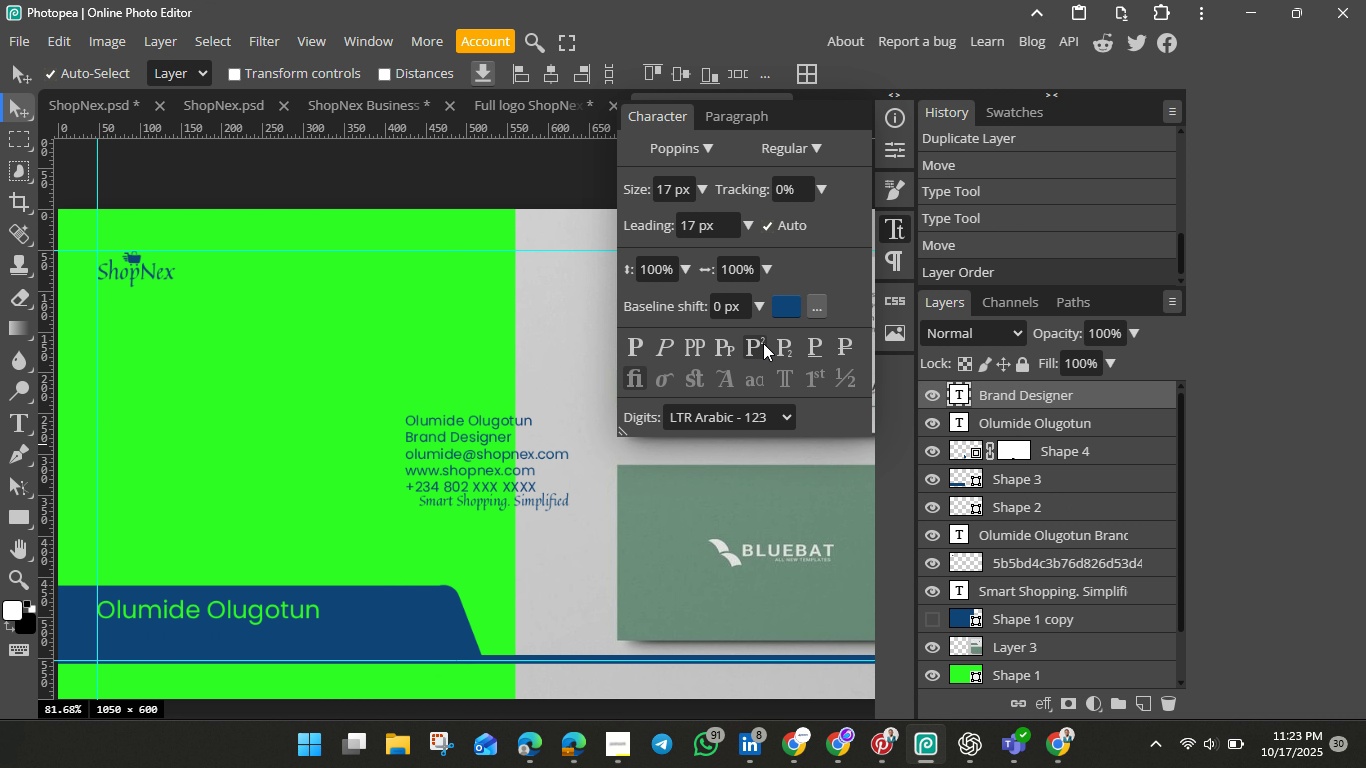 
wait(5.73)
 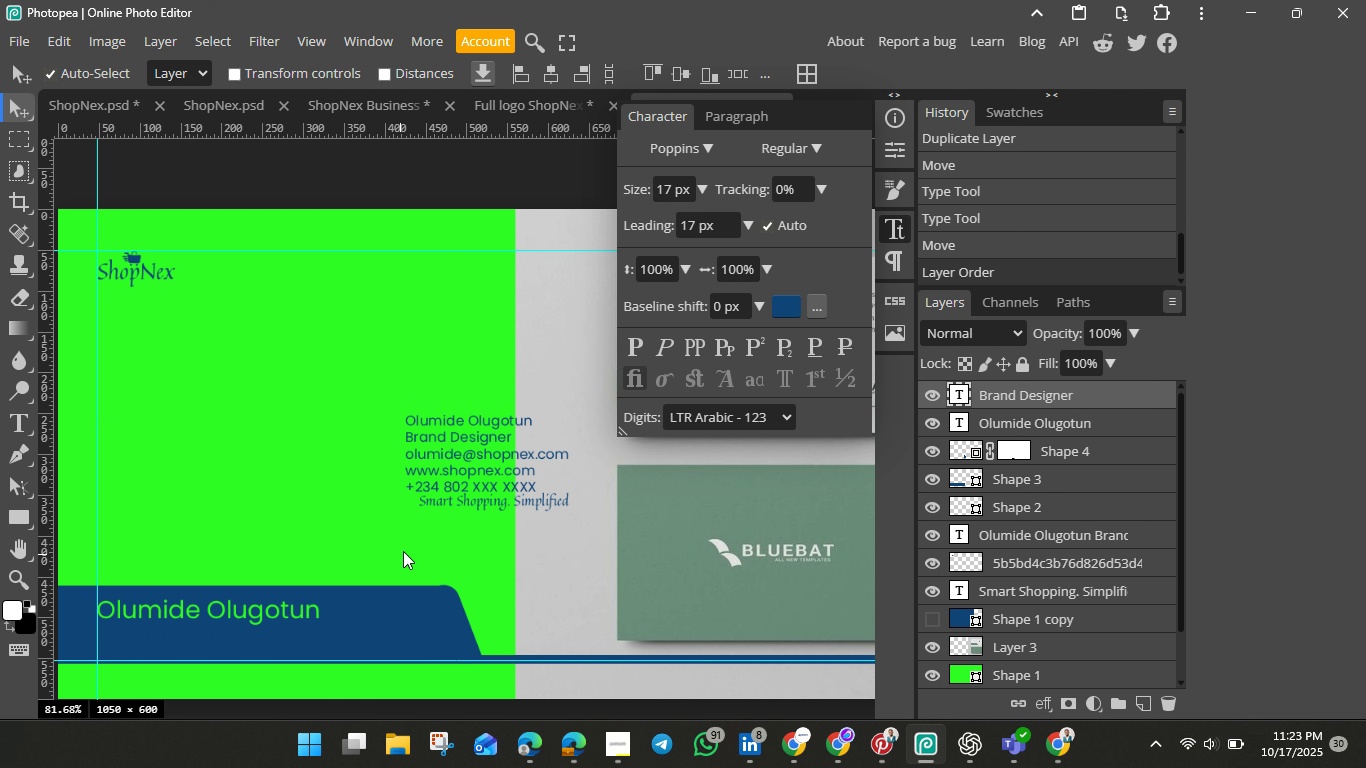 
left_click([788, 306])
 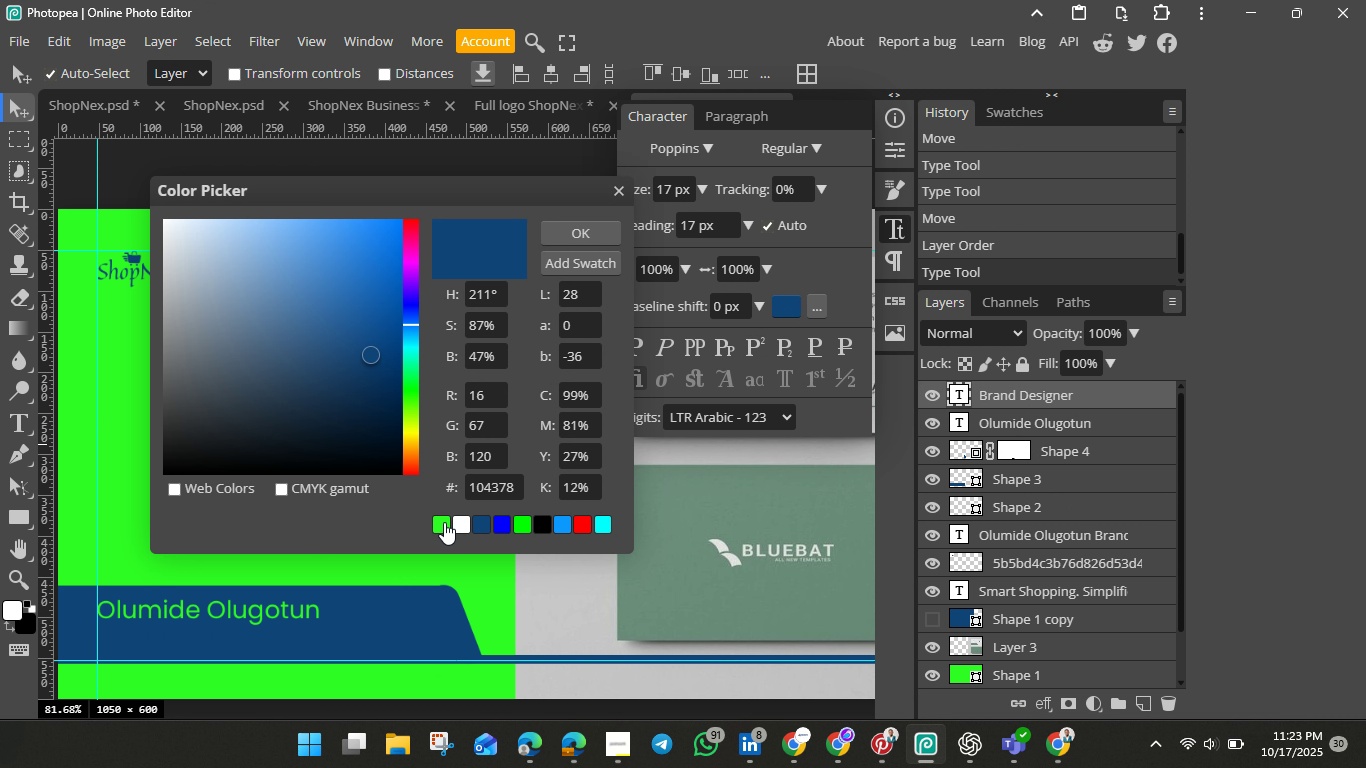 
left_click([443, 521])
 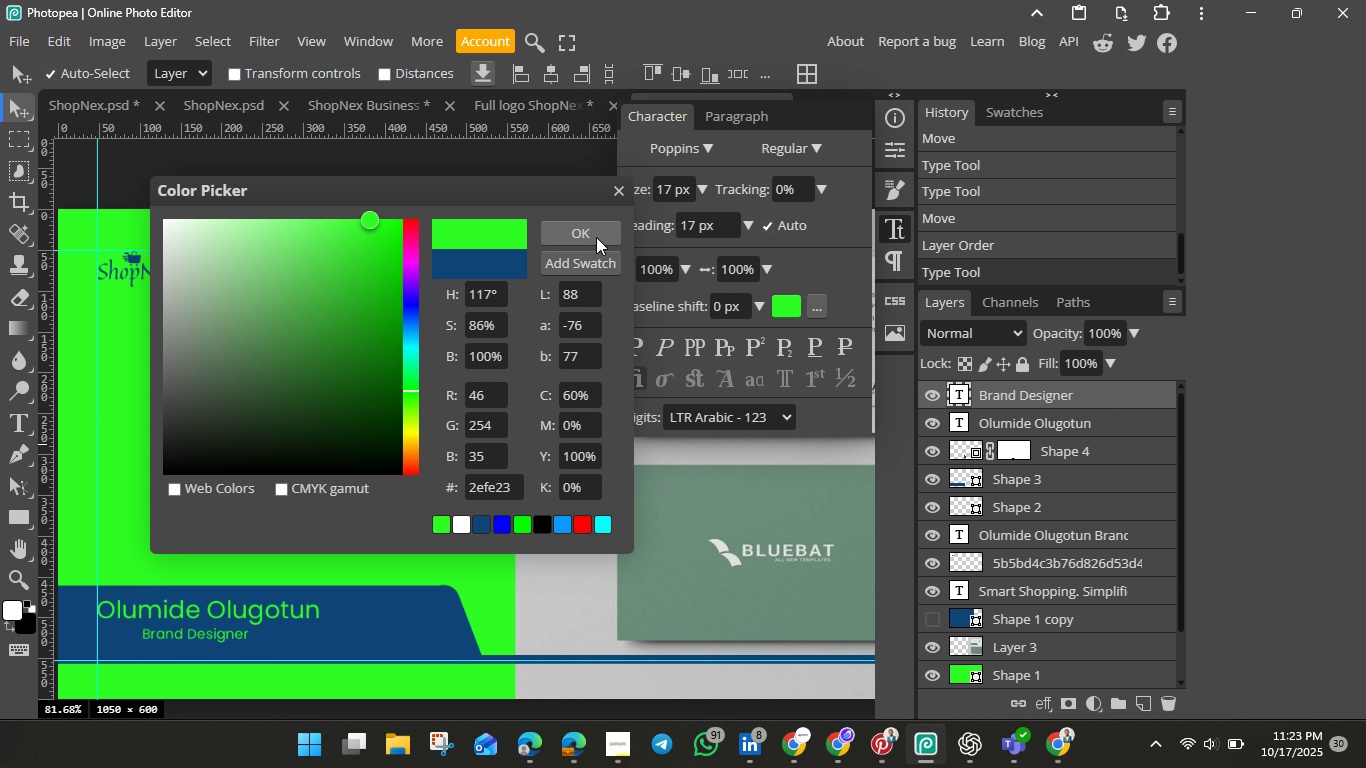 
left_click([596, 237])
 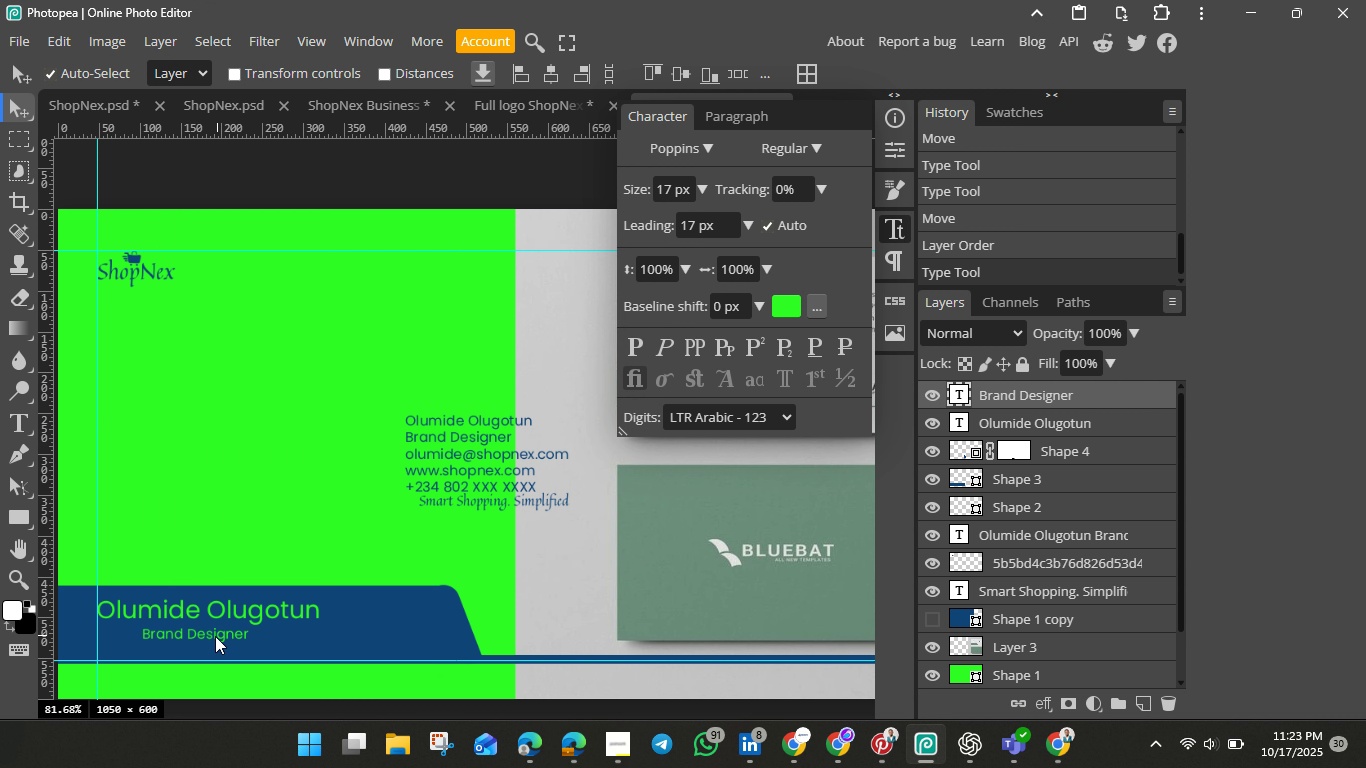 
left_click_drag(start_coordinate=[212, 636], to_coordinate=[168, 630])
 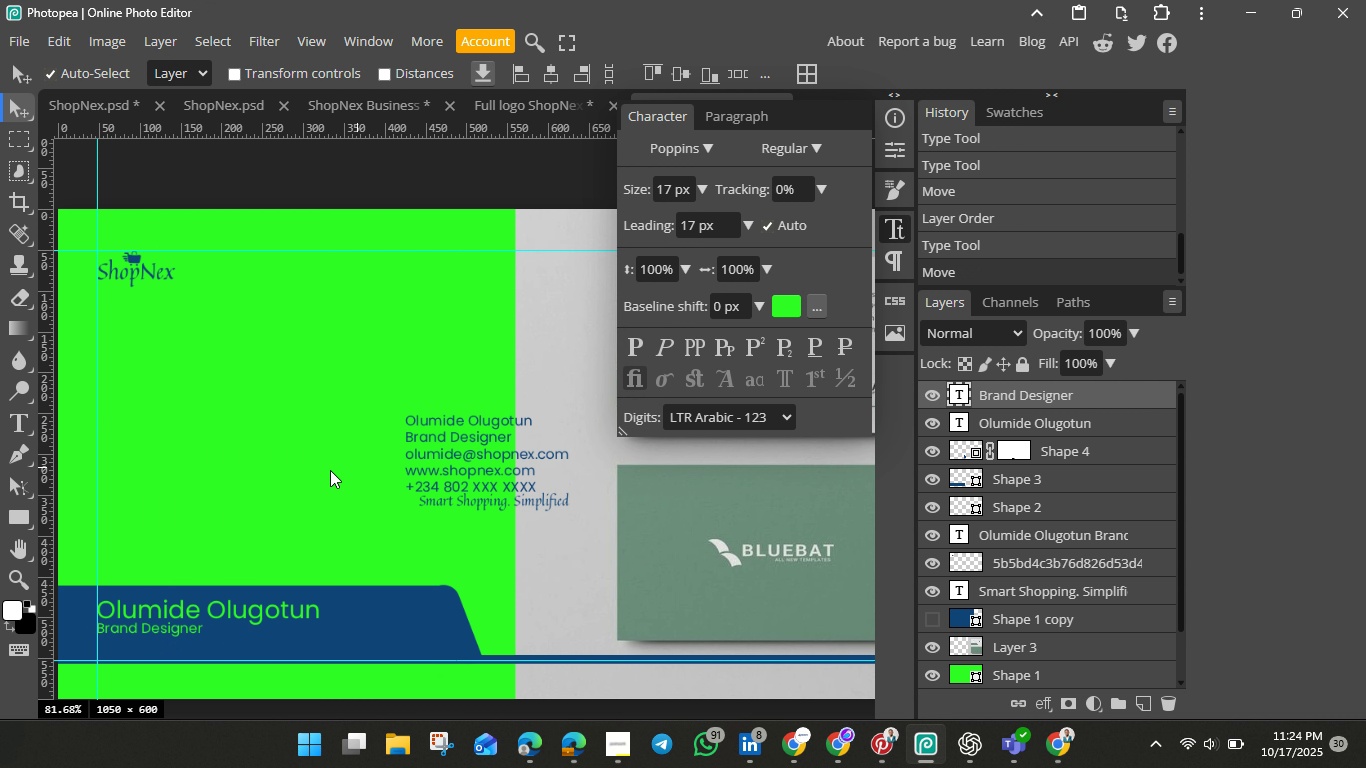 
left_click([324, 474])
 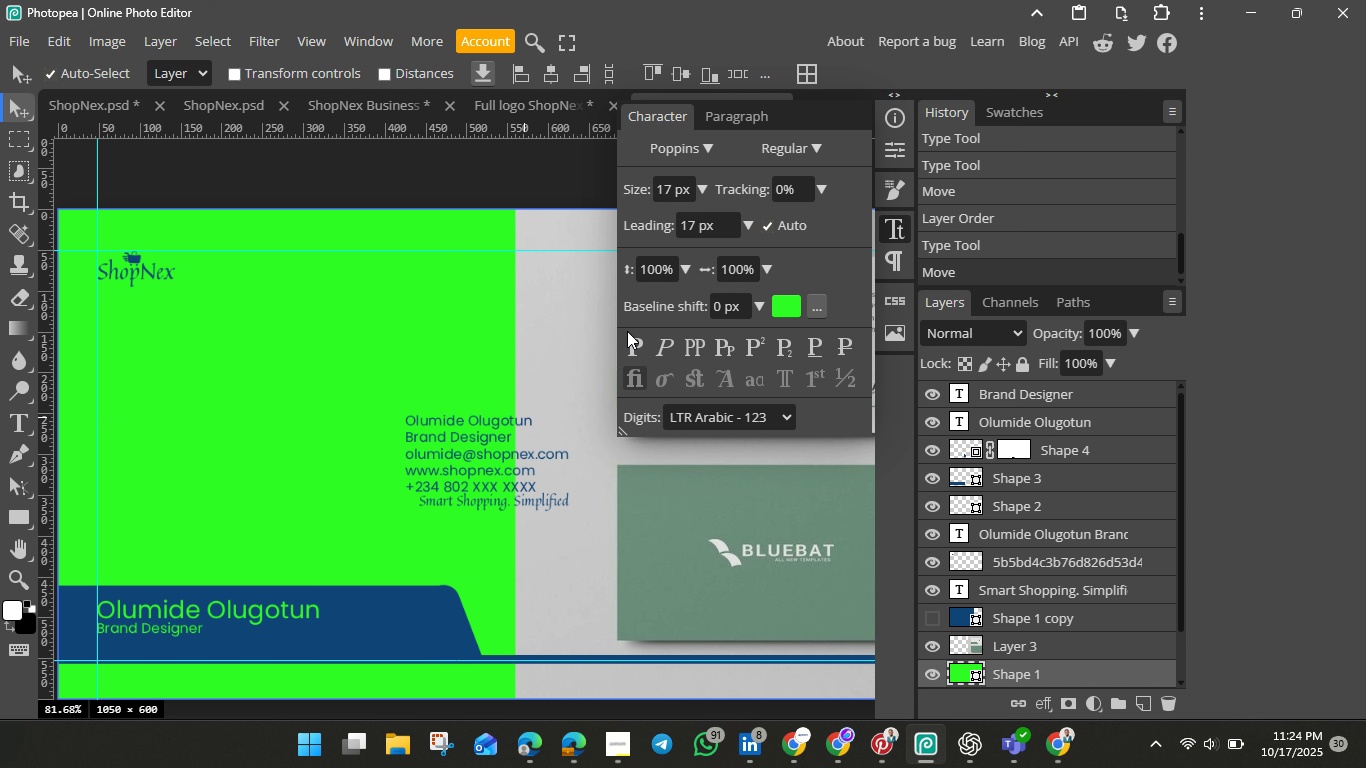 
wait(5.68)
 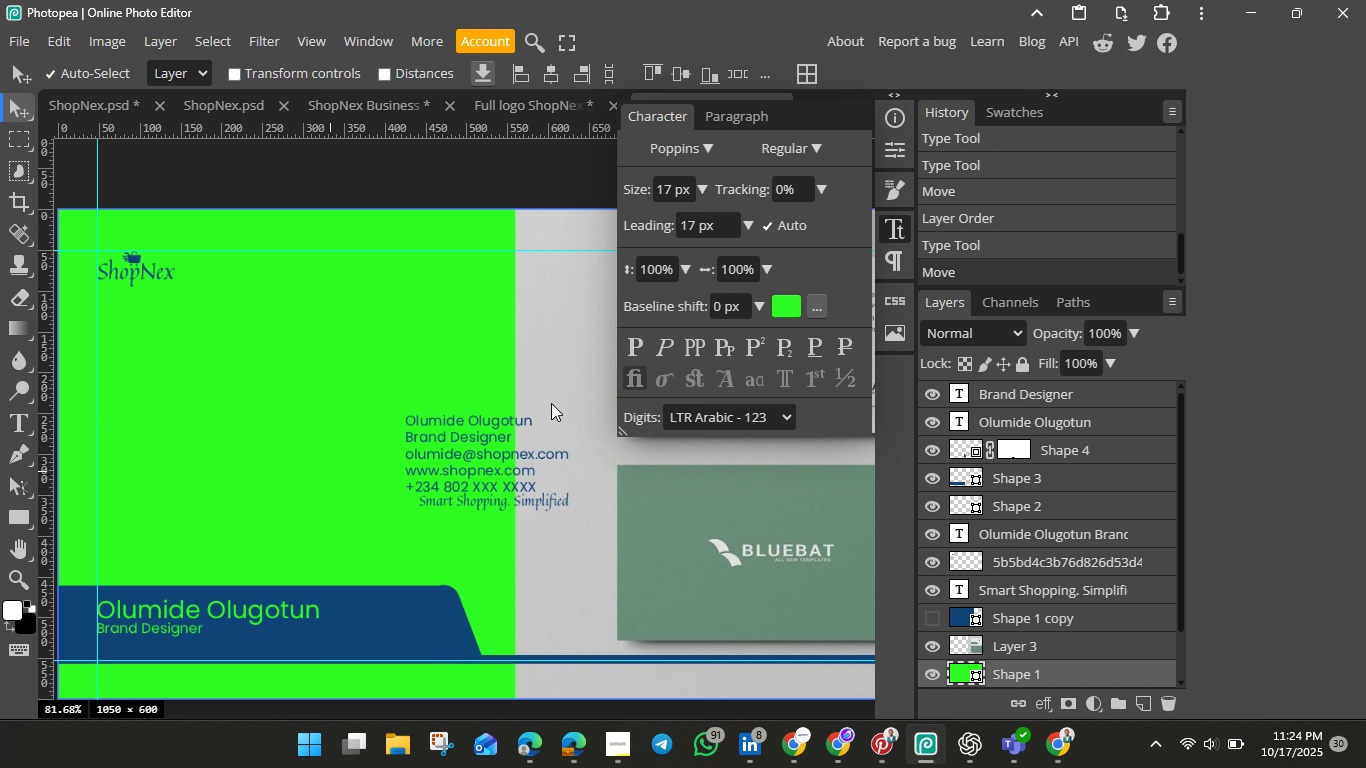 
left_click([895, 143])
 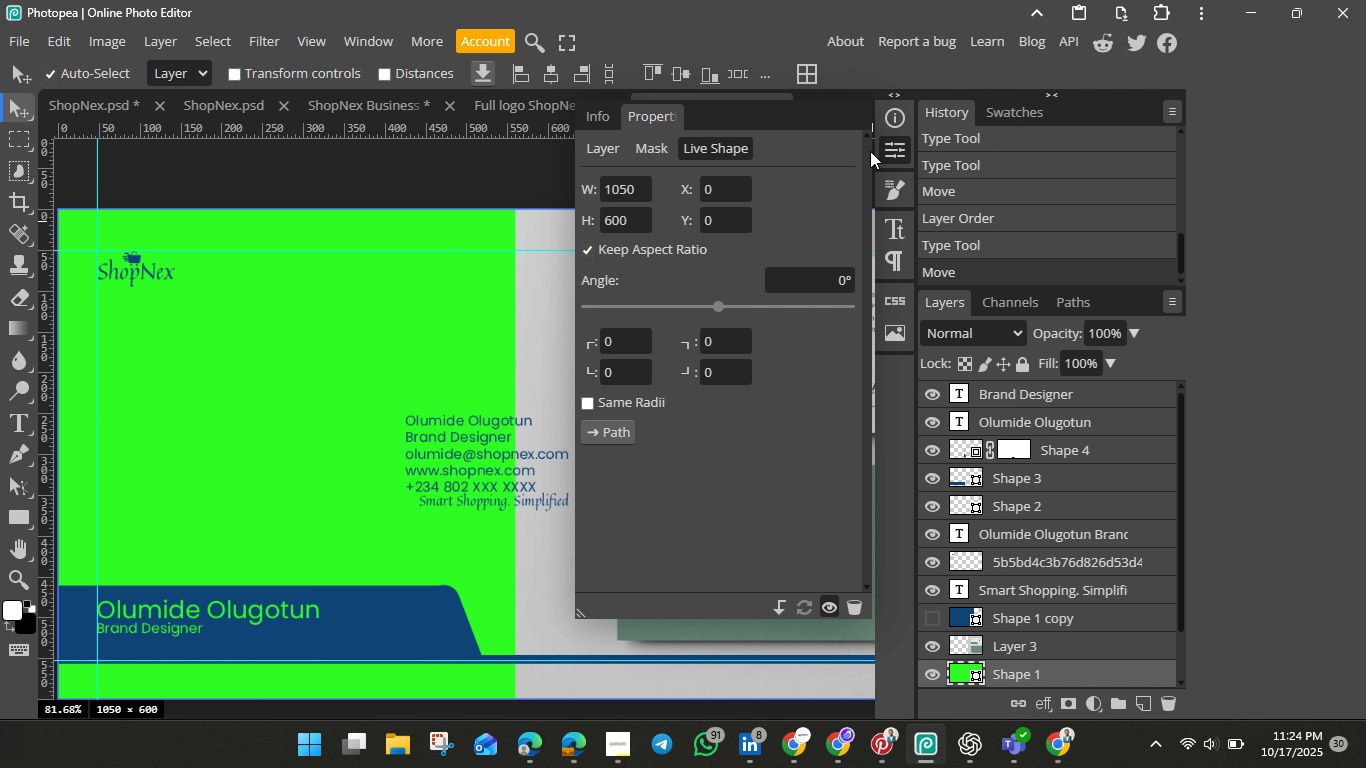 
left_click([884, 144])
 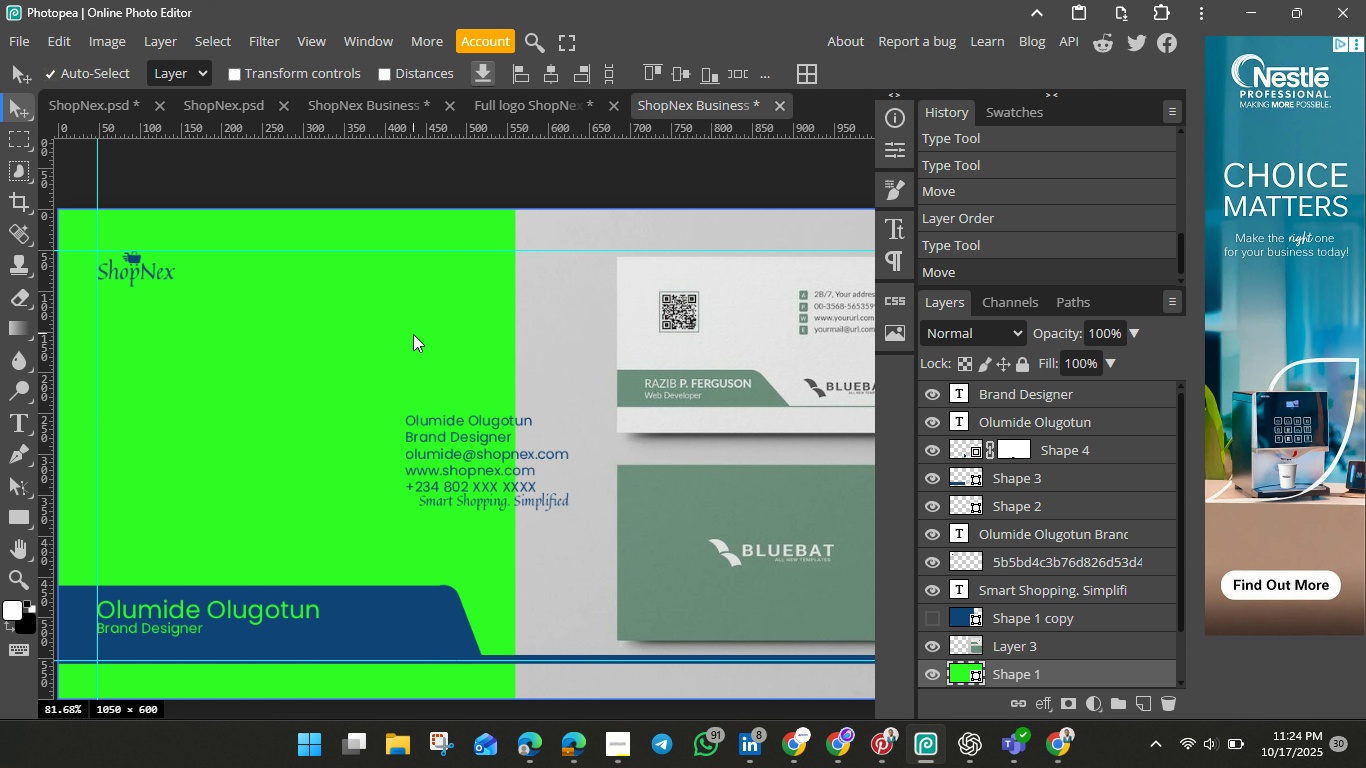 
left_click_drag(start_coordinate=[686, 382], to_coordinate=[467, 308])
 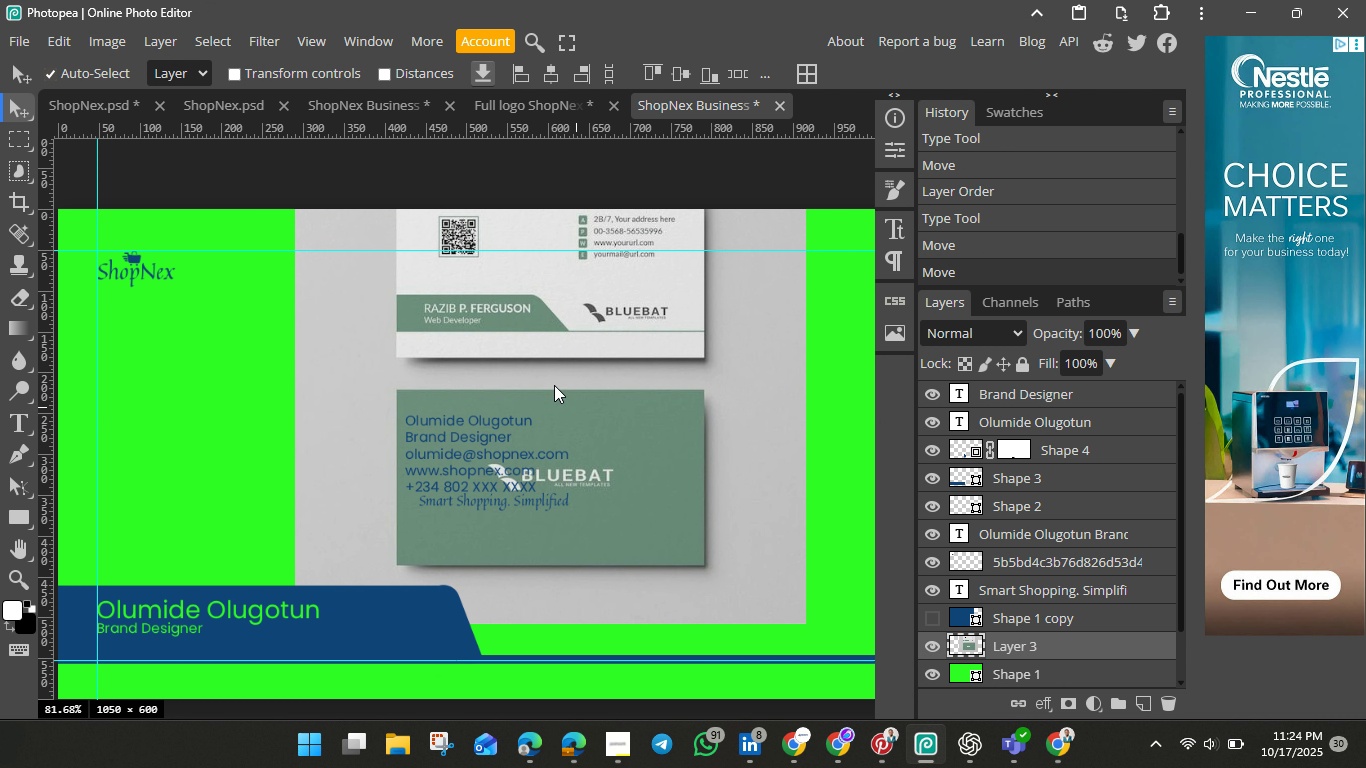 
left_click_drag(start_coordinate=[578, 409], to_coordinate=[539, 338])
 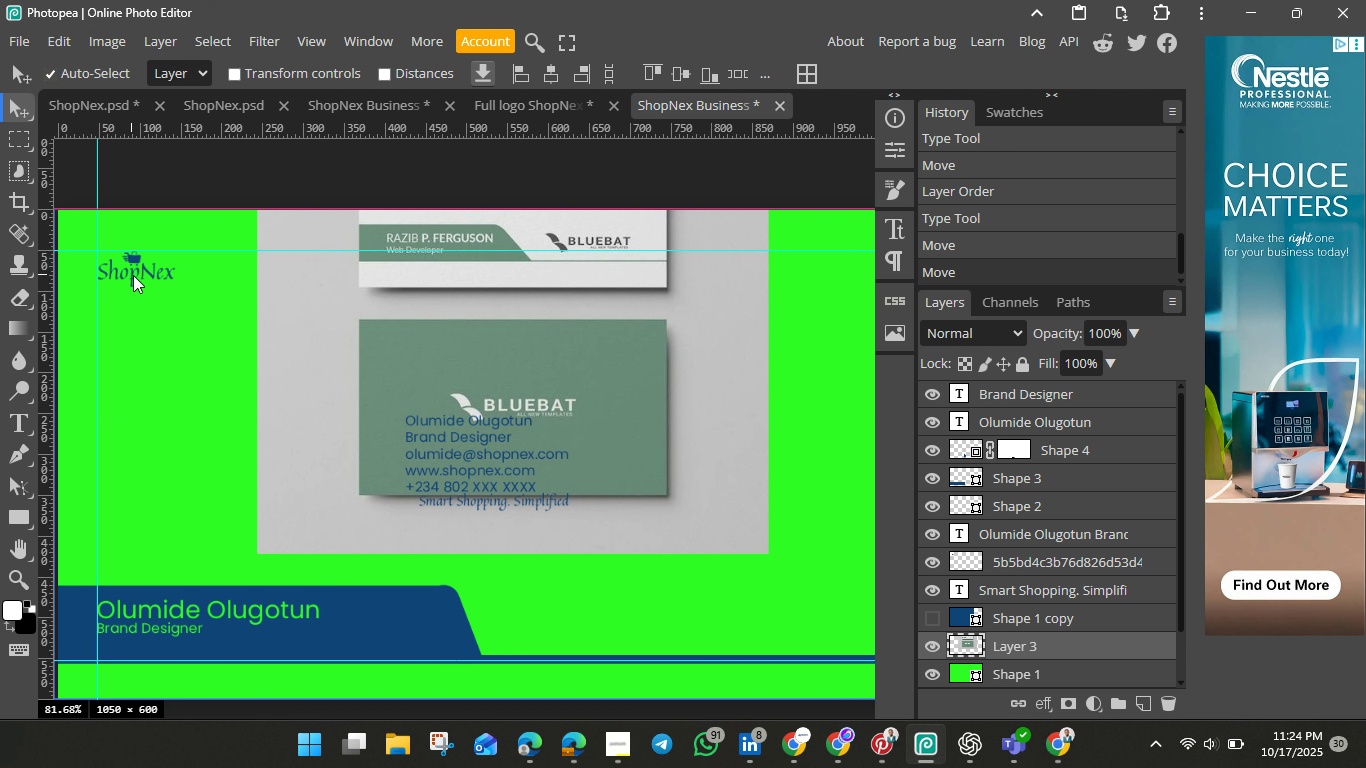 
left_click_drag(start_coordinate=[139, 285], to_coordinate=[145, 287])
 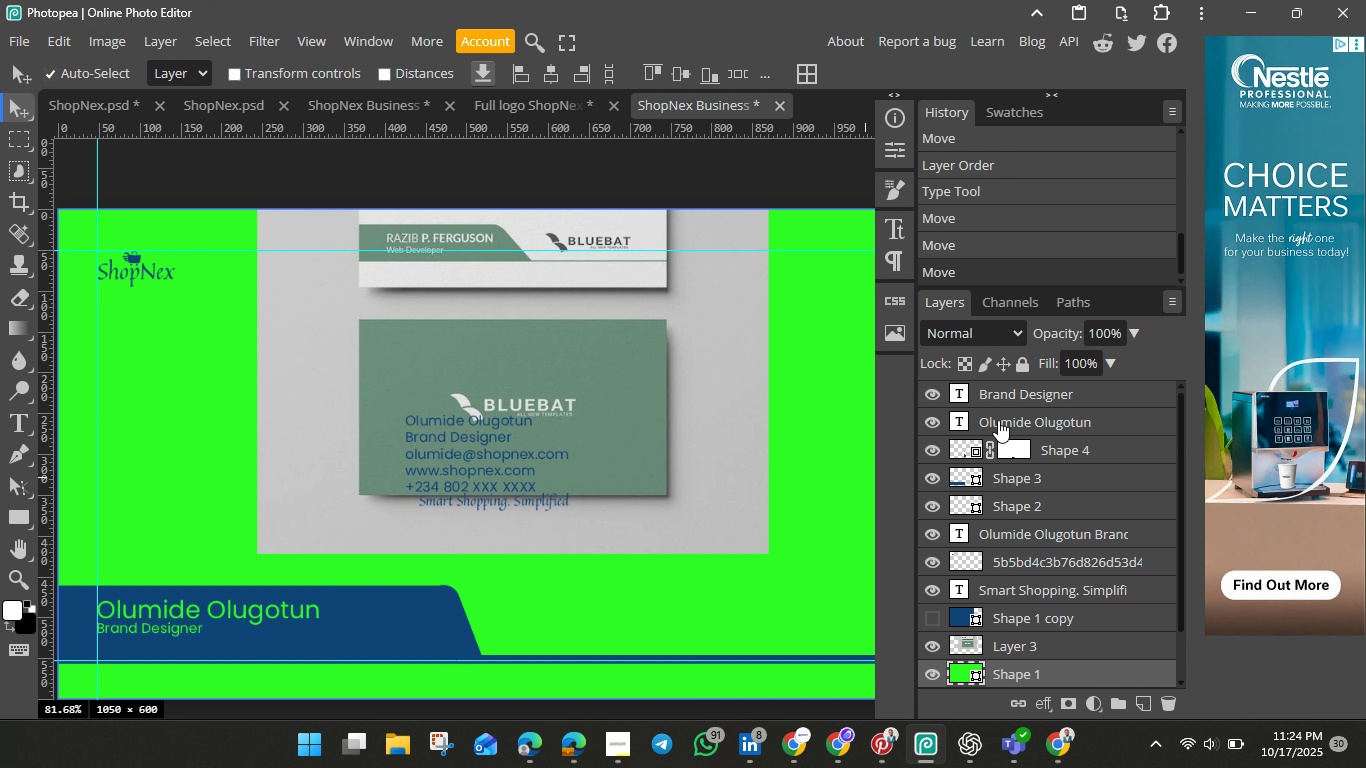 
wait(5.36)
 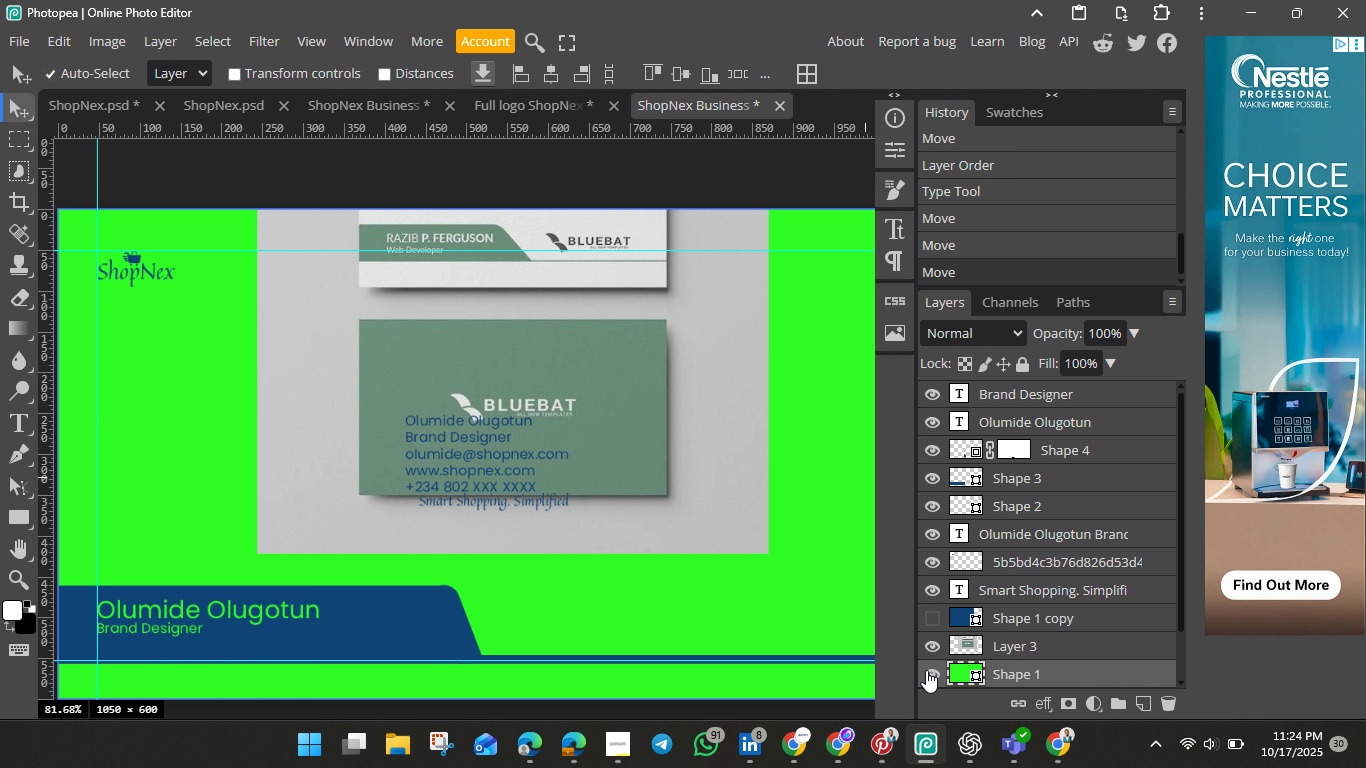 
left_click([963, 357])
 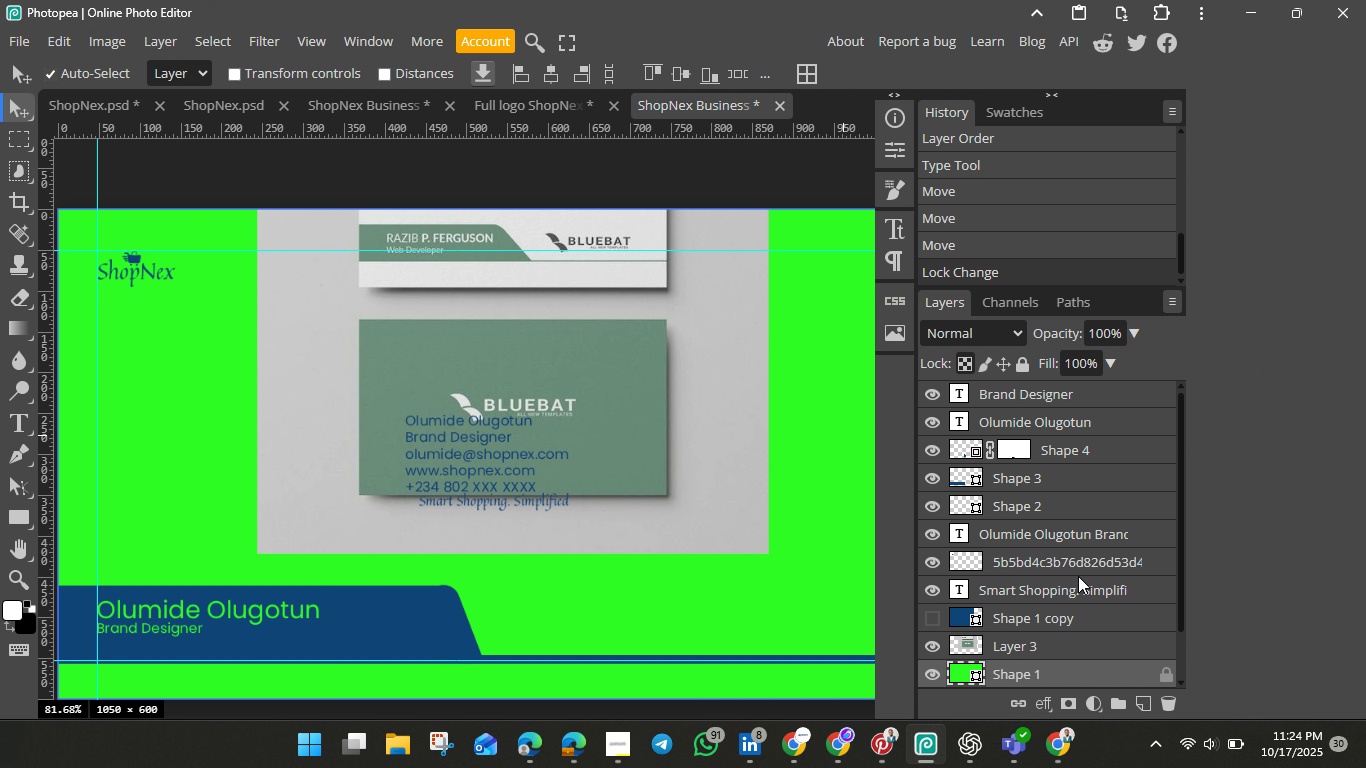 
scroll: coordinate [995, 548], scroll_direction: up, amount: 1.0
 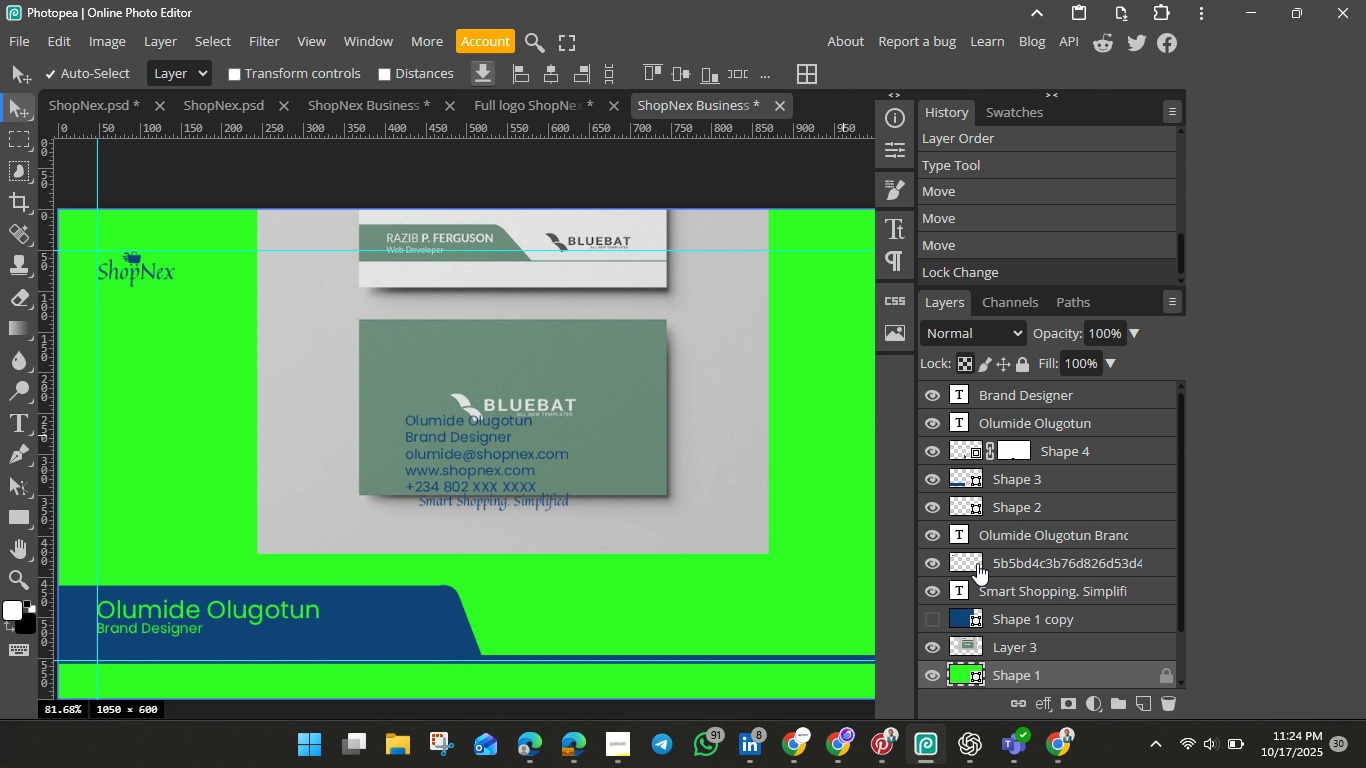 
left_click([970, 561])
 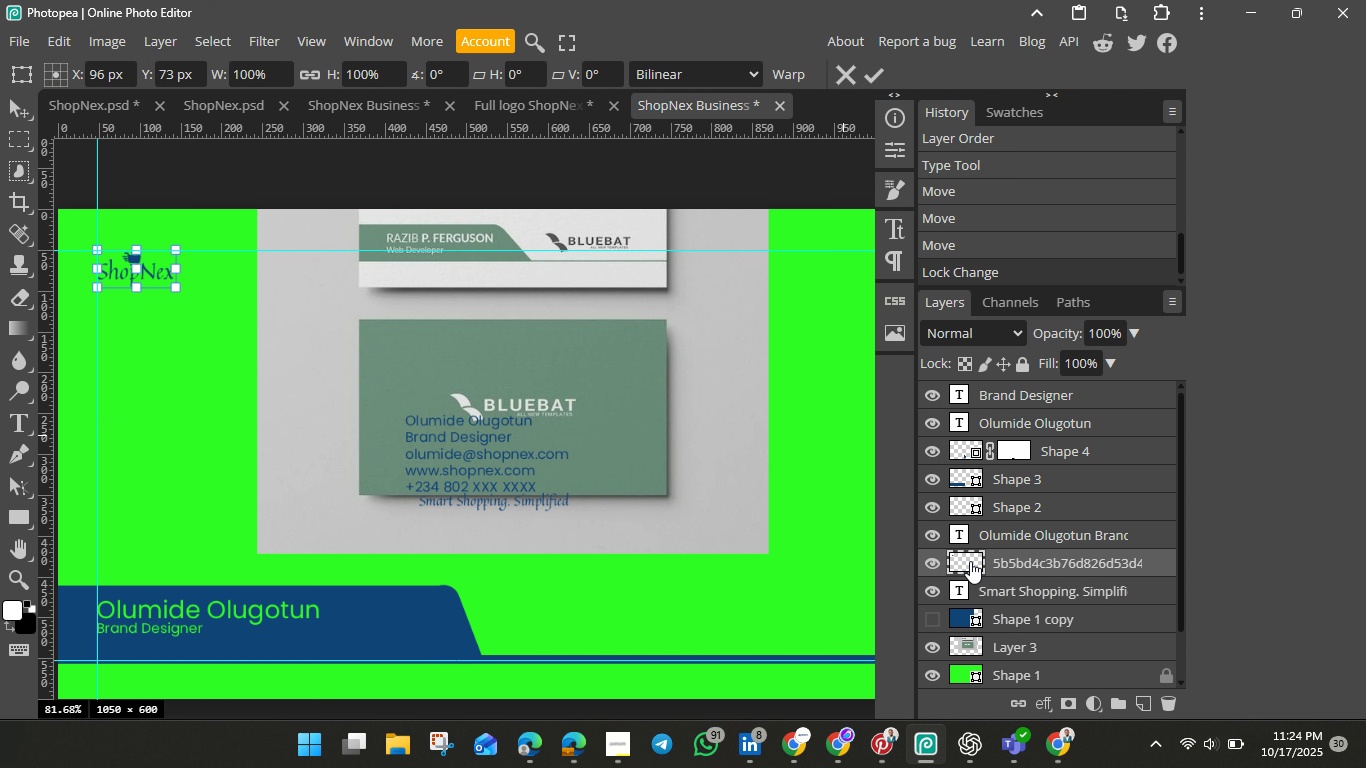 
hold_key(key=ControlLeft, duration=1.51)
 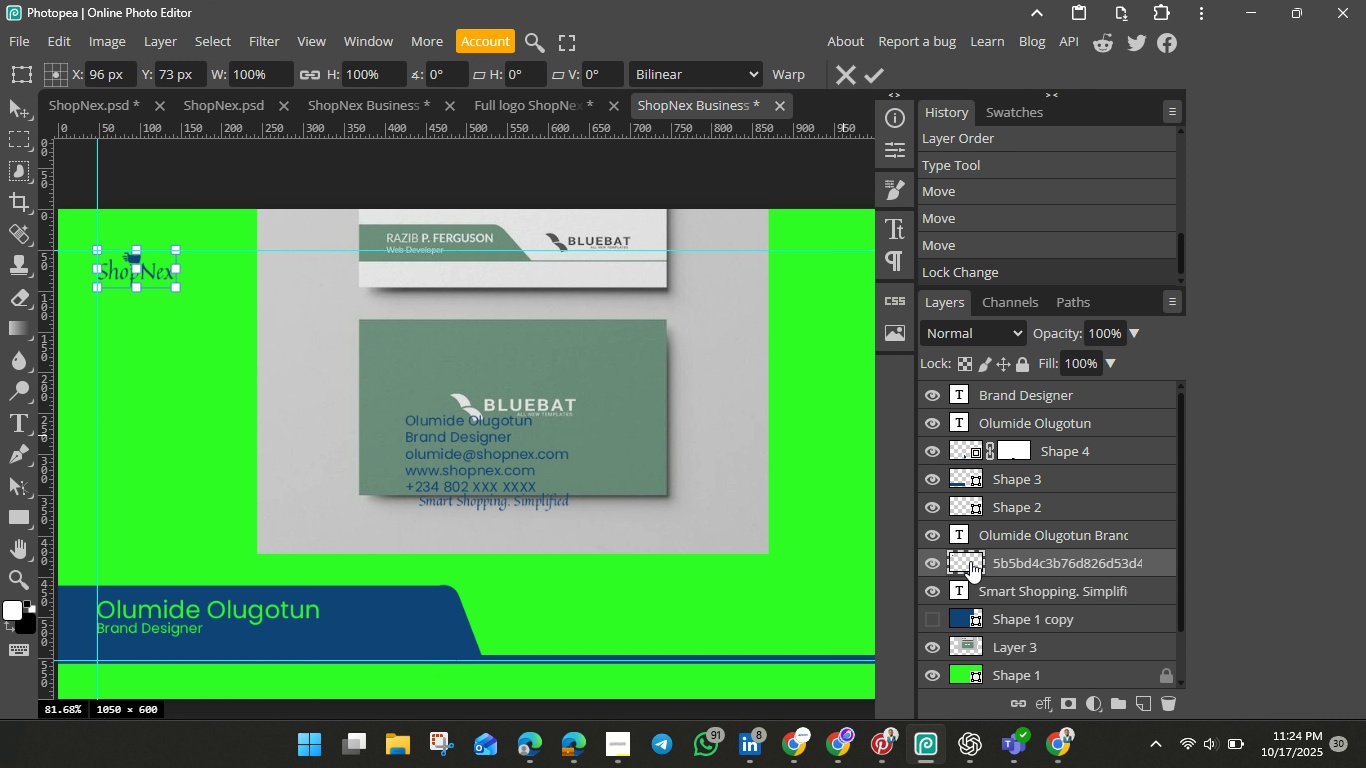 
key(Control+T)
 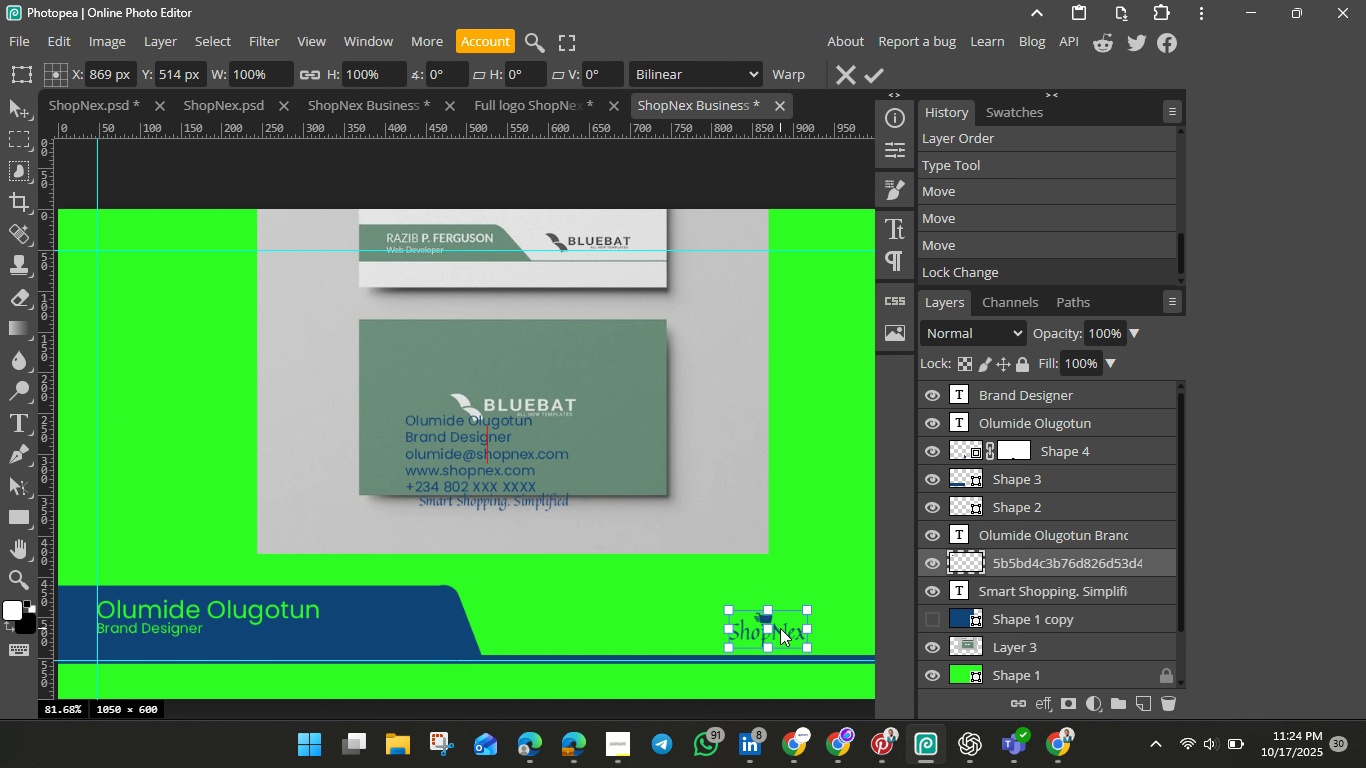 
wait(10.44)
 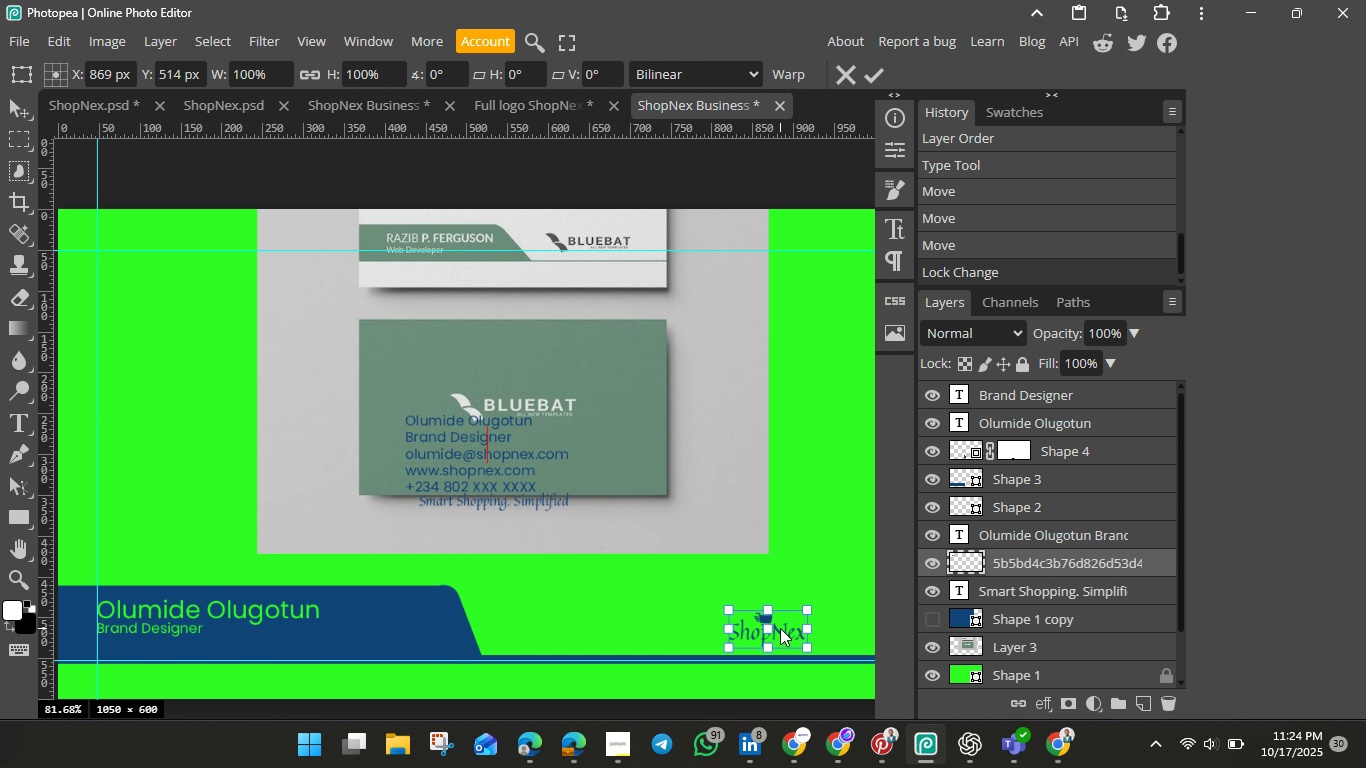 
left_click([192, 348])
 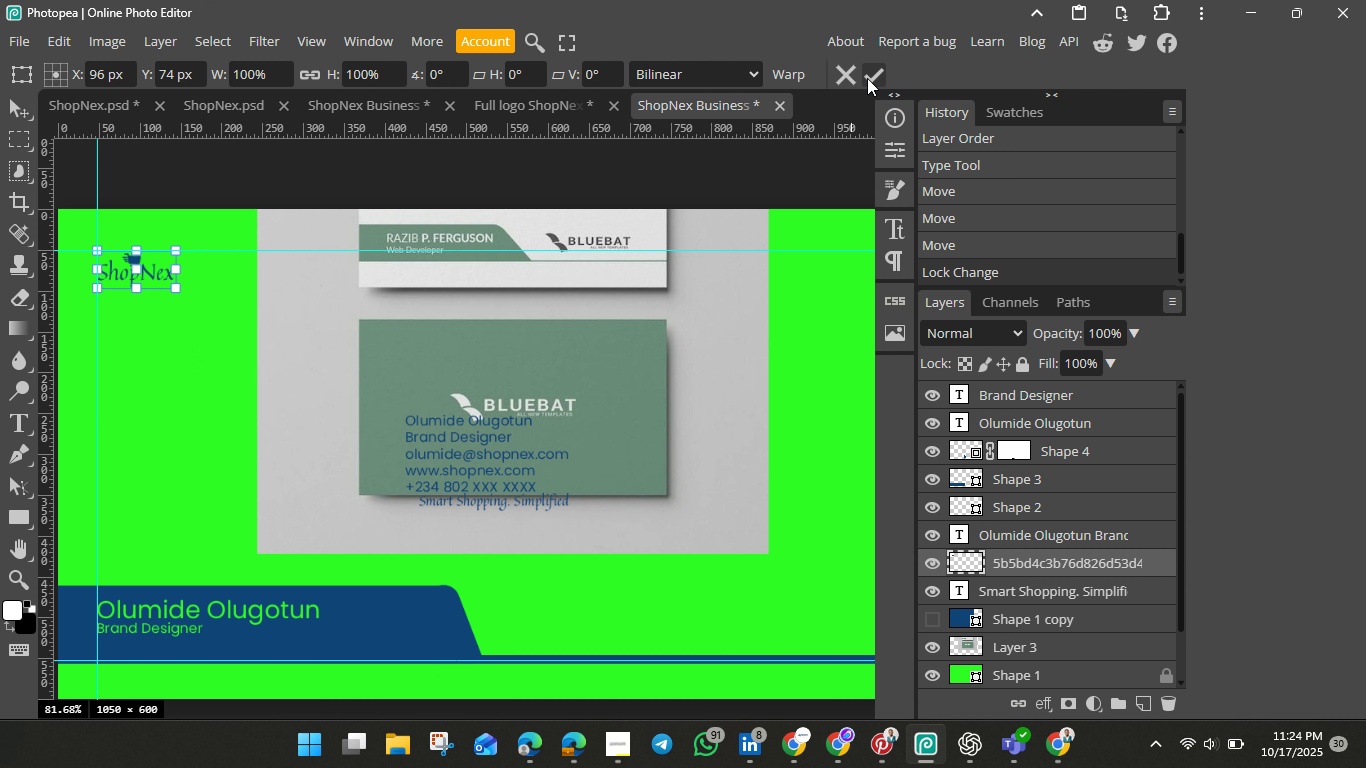 
left_click([867, 78])
 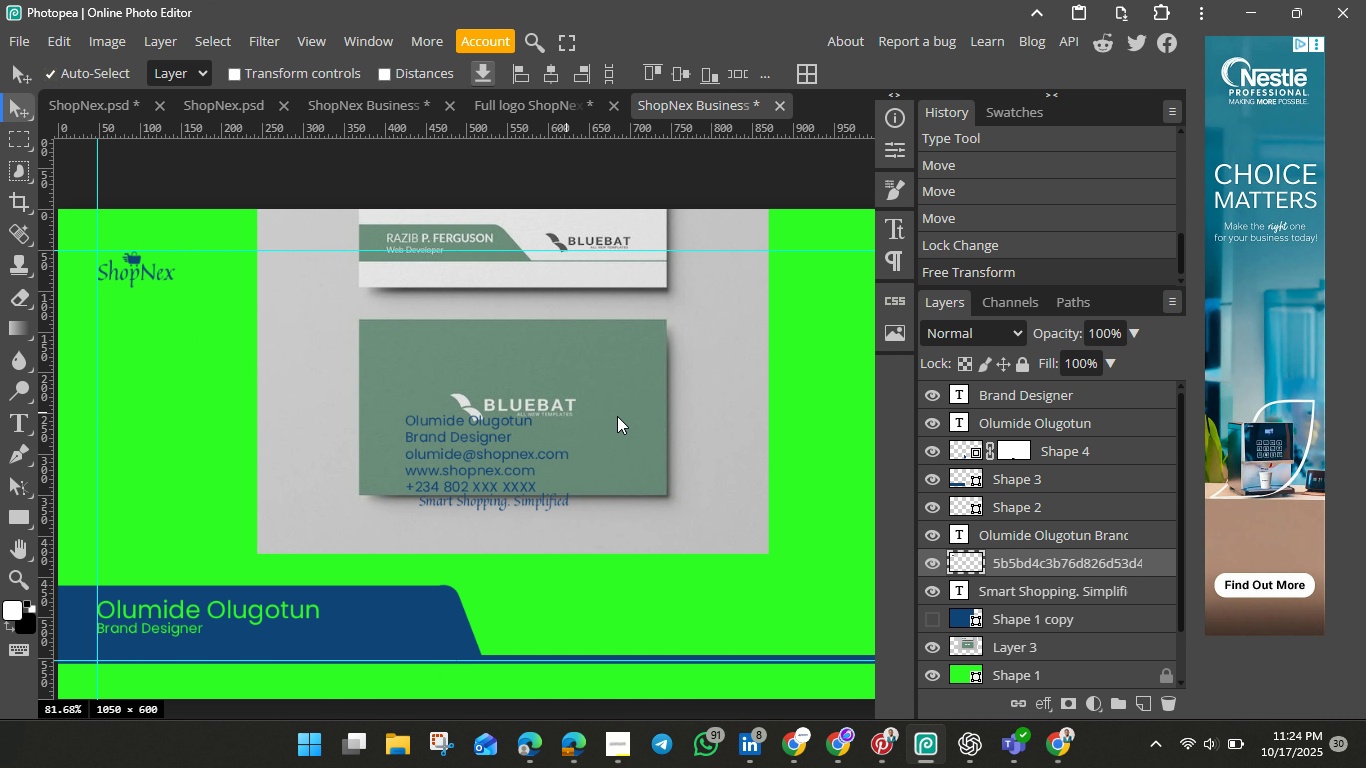 
left_click_drag(start_coordinate=[708, 416], to_coordinate=[419, 417])
 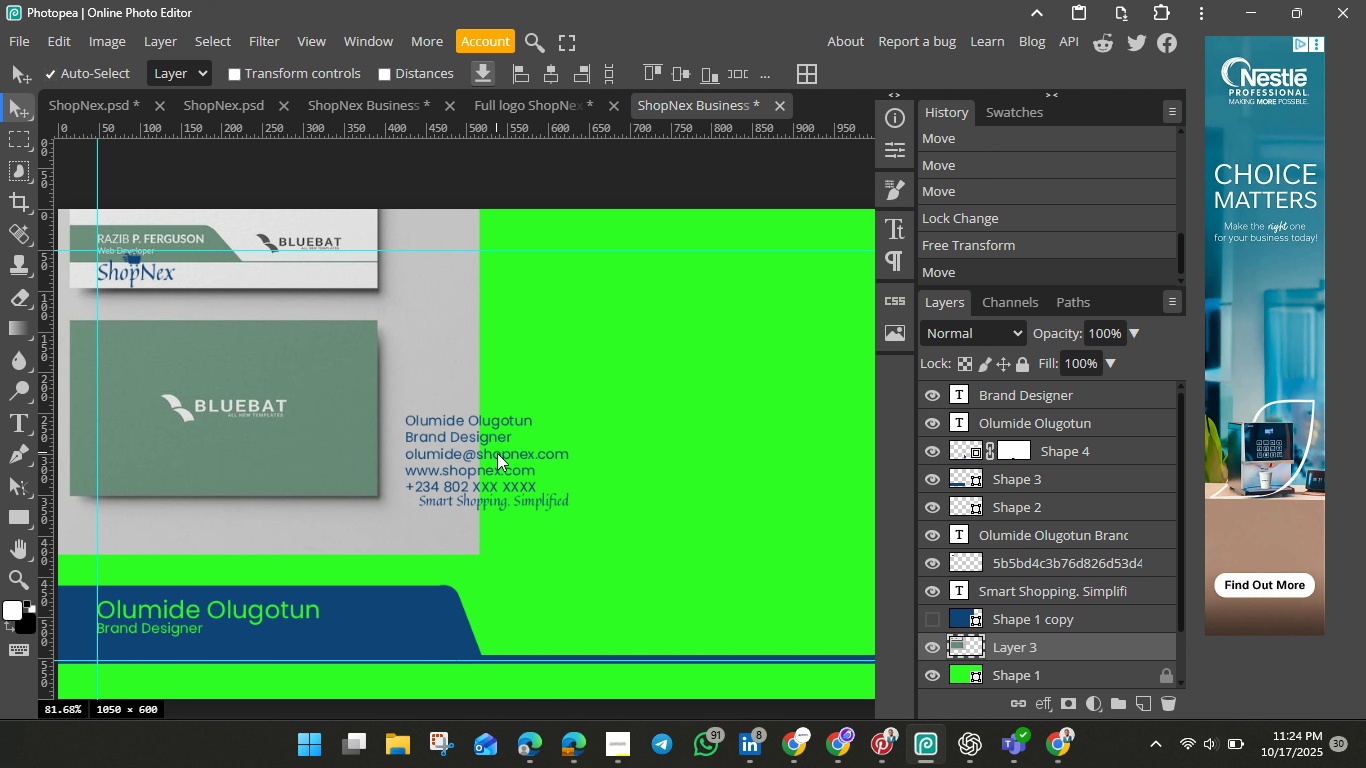 
left_click_drag(start_coordinate=[496, 453], to_coordinate=[749, 352])
 